 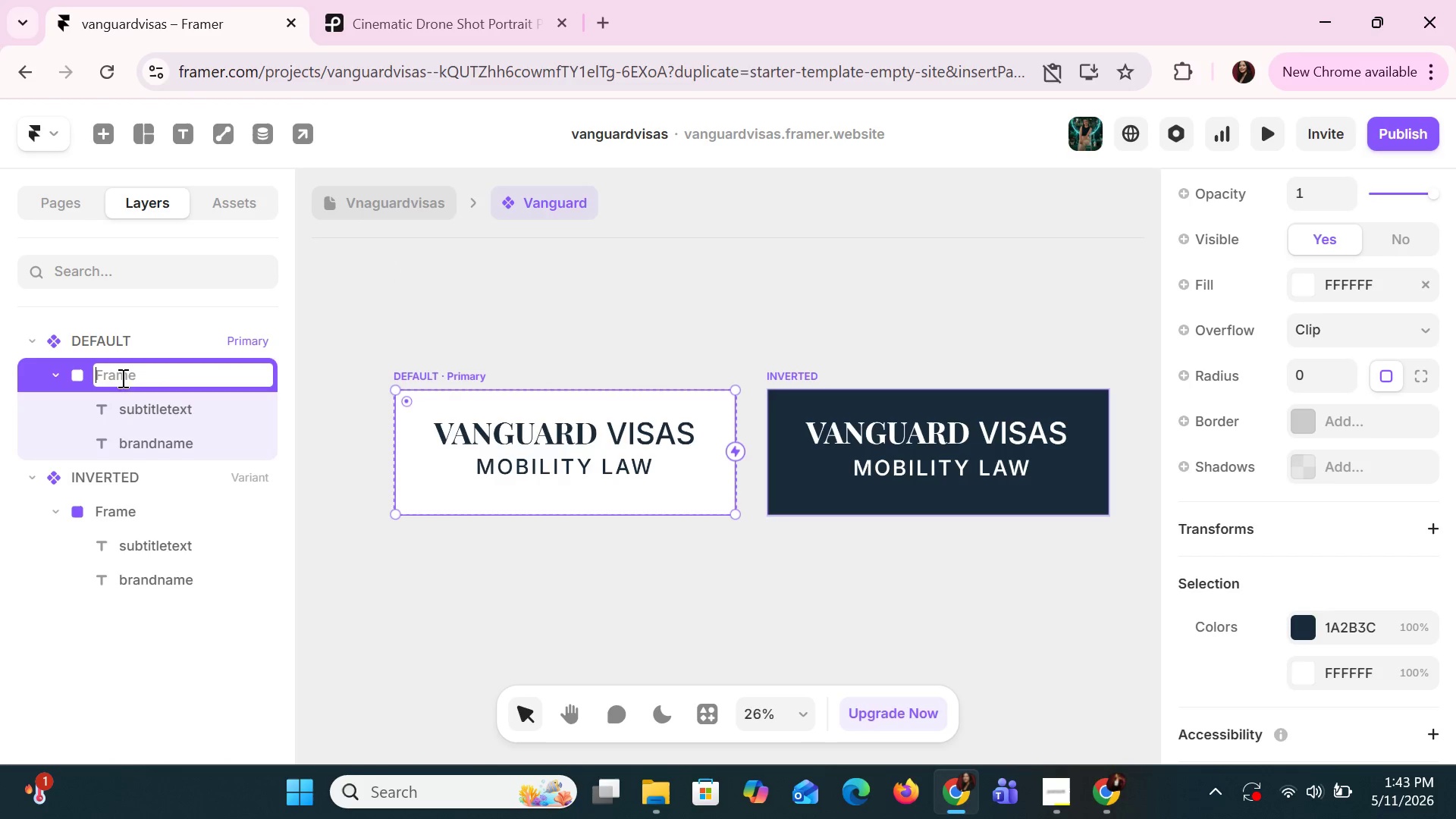 
type(LOGOSTACK)
 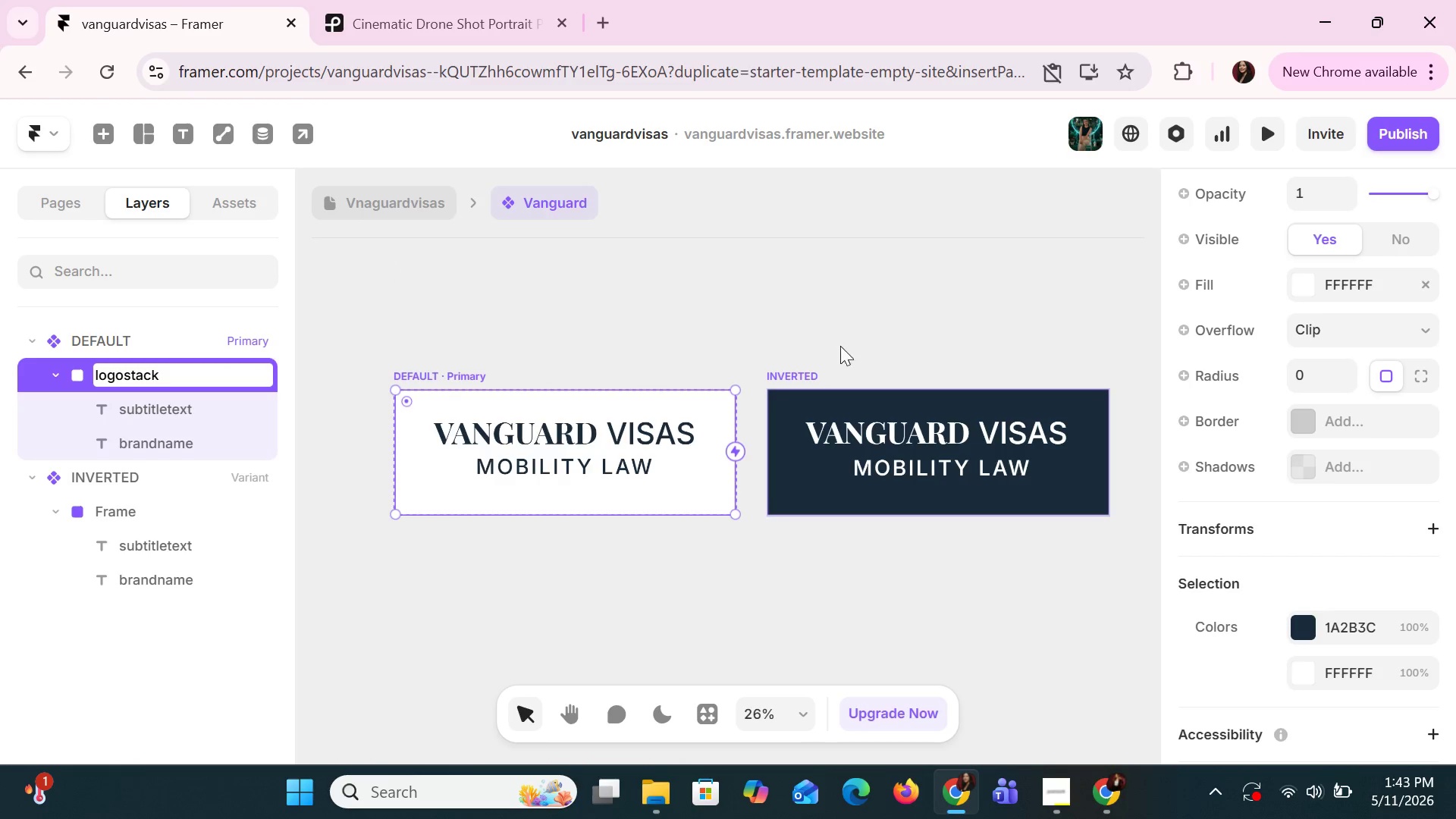 
left_click([895, 441])
 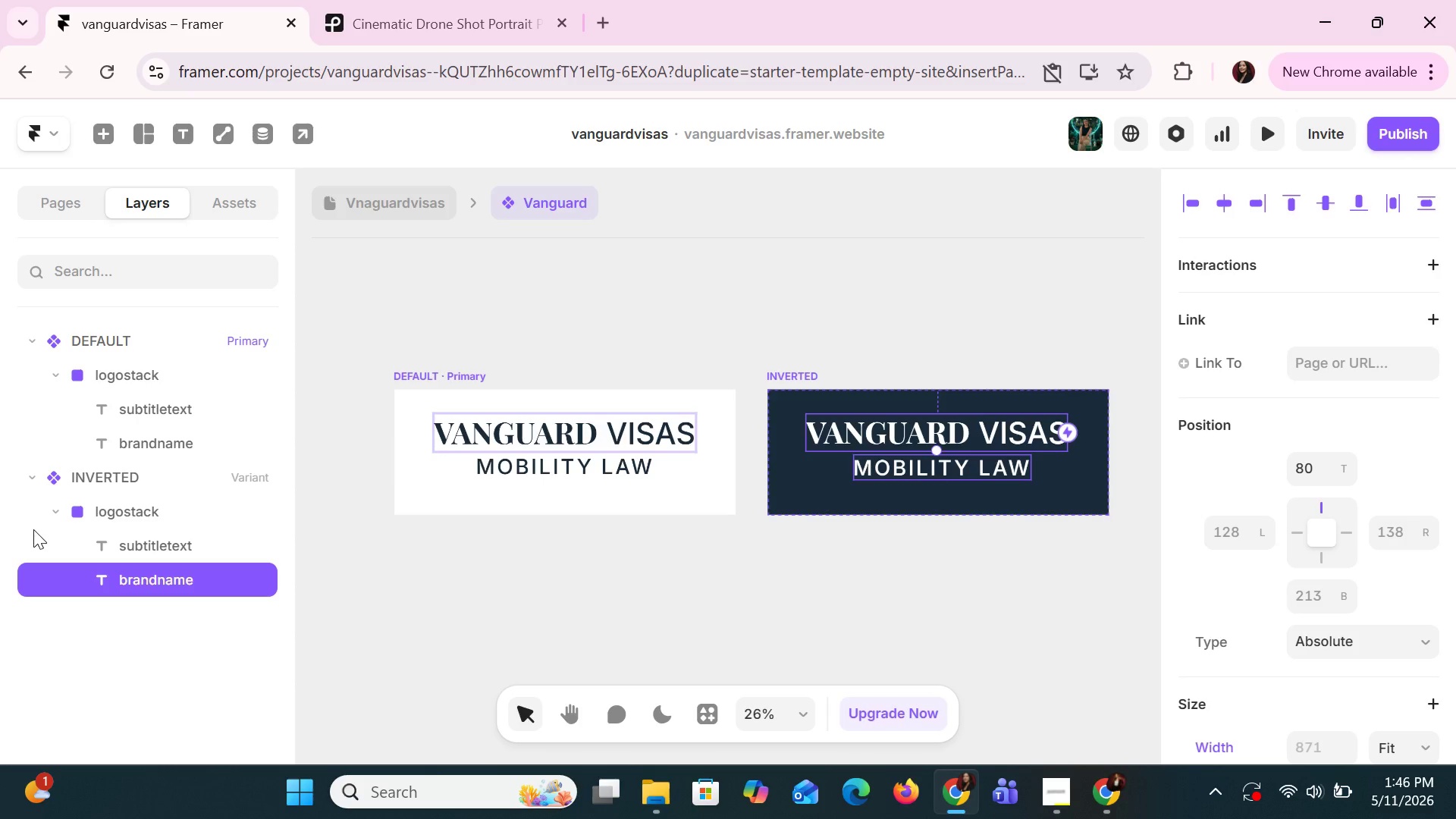 
wait(149.73)
 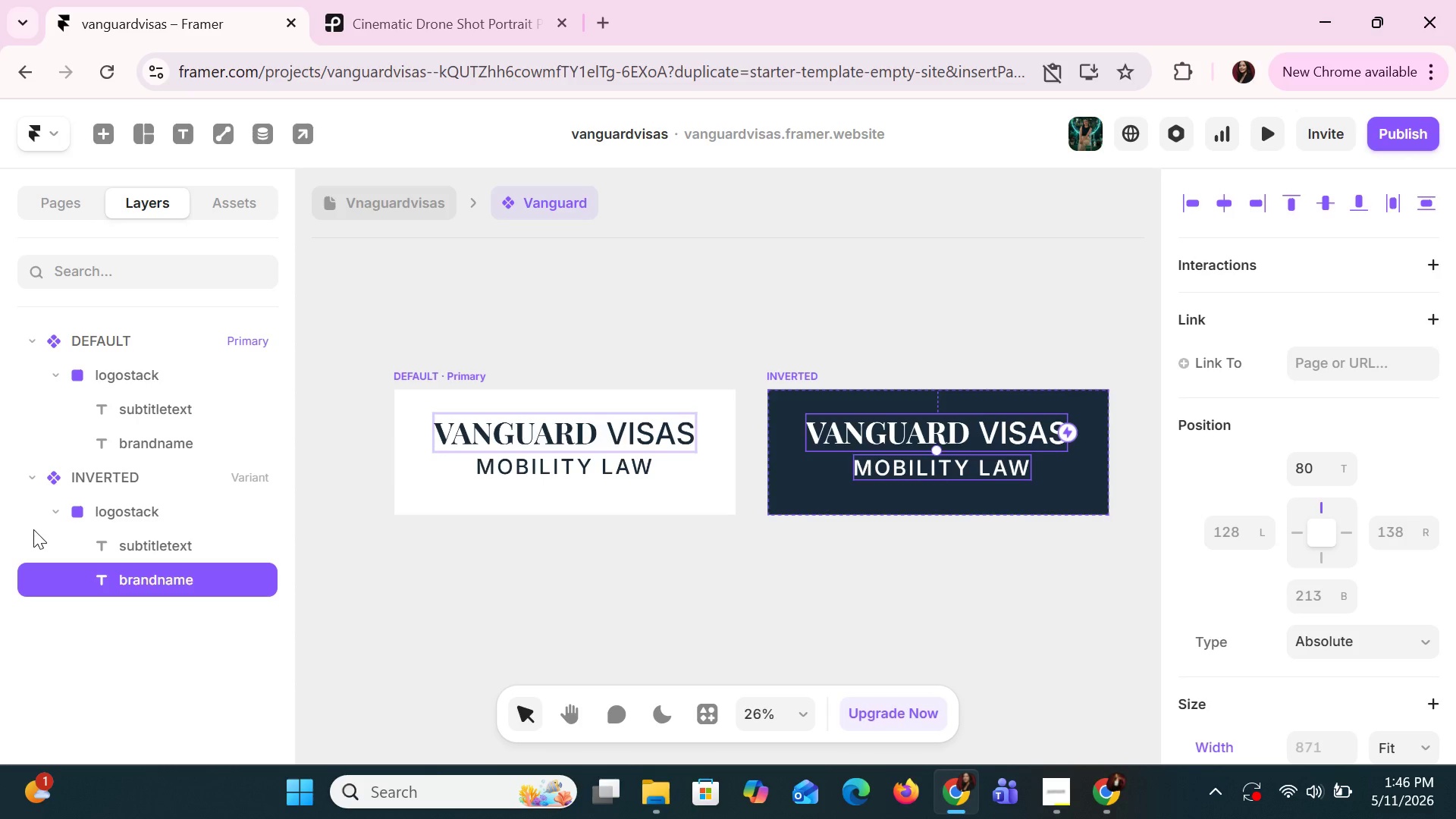 
left_click([697, 552])
 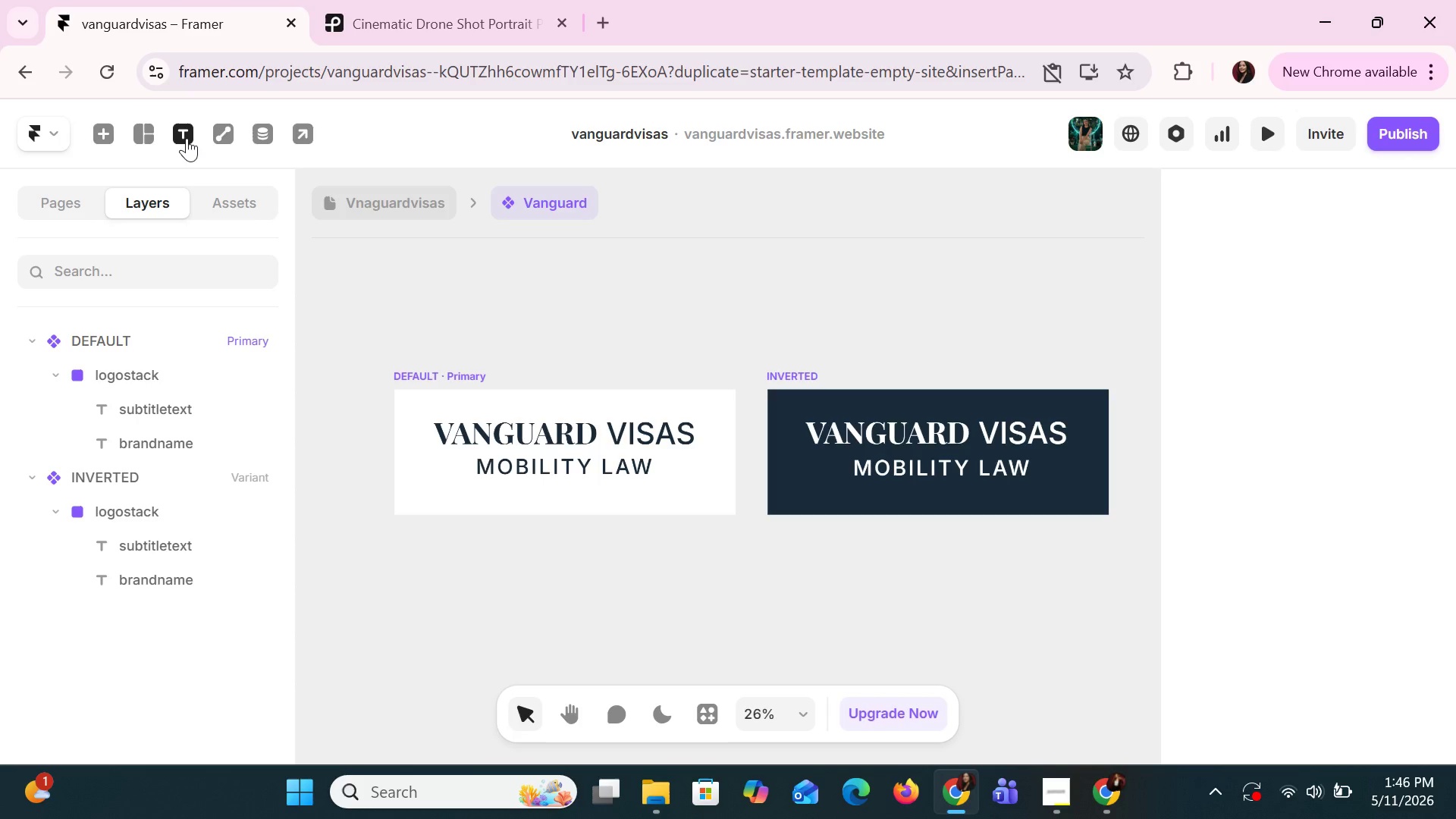 
double_click([237, 138])
 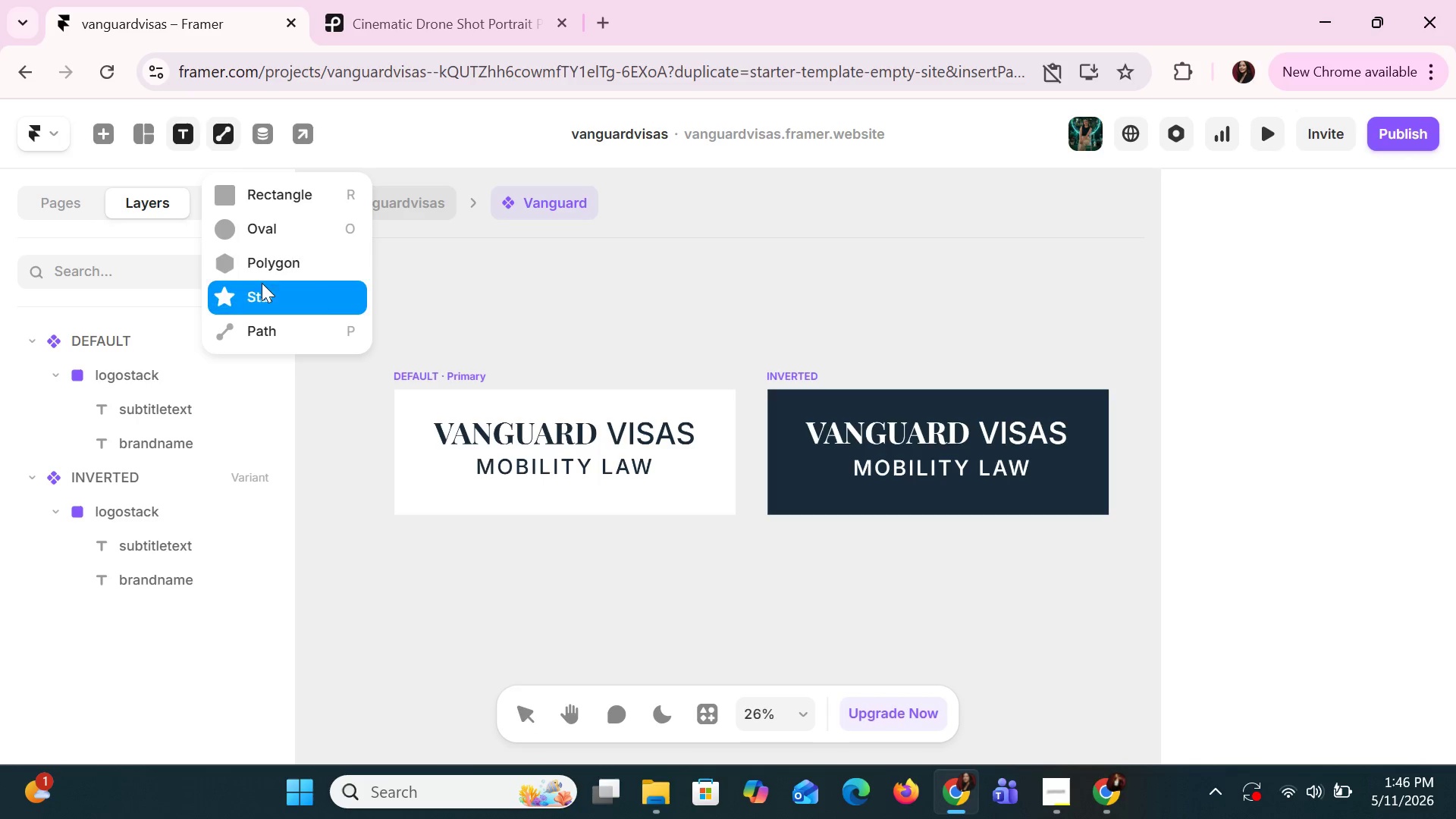 
left_click([274, 196])
 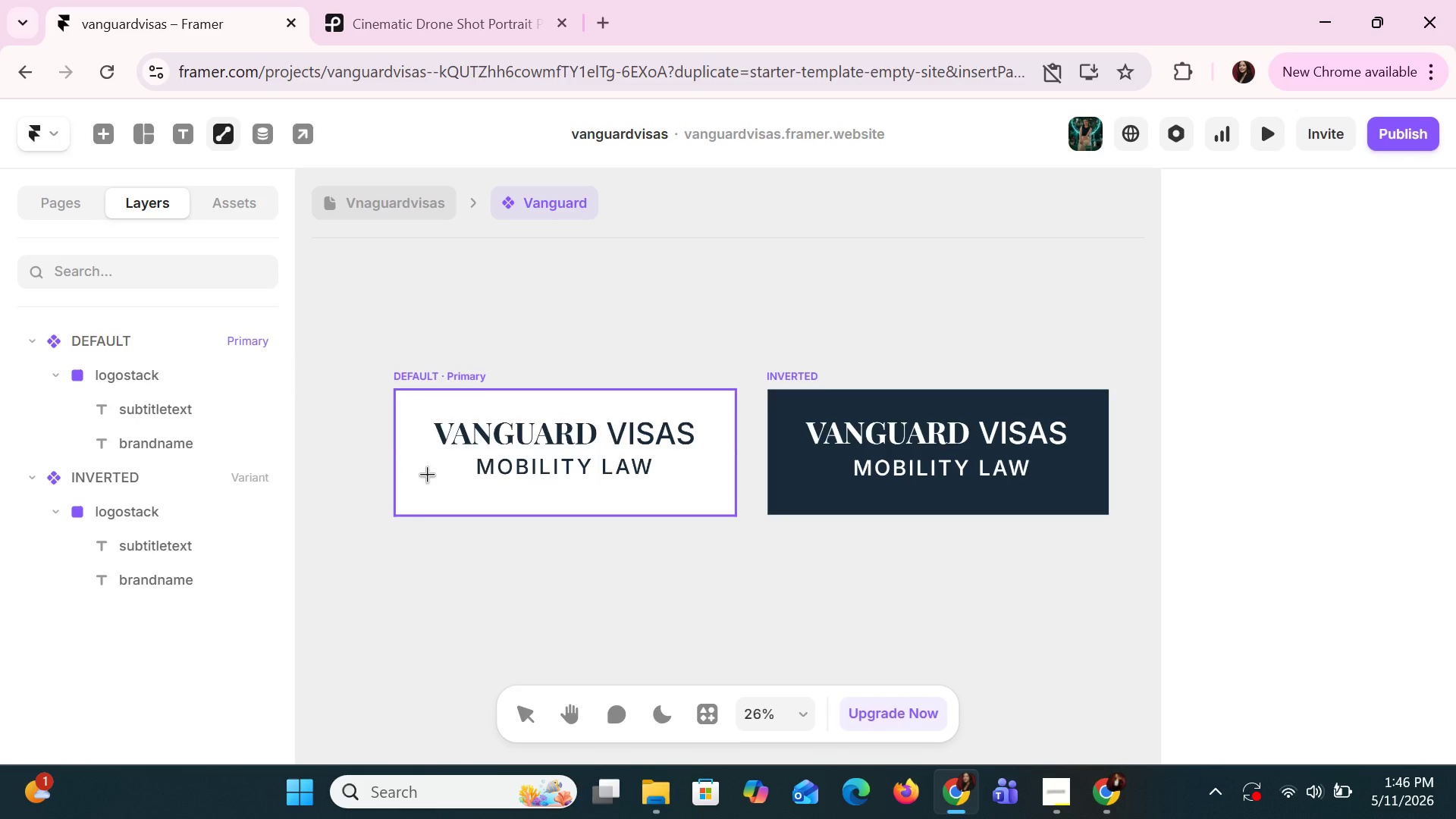 
hold_key(key=ControlLeft, duration=0.62)
 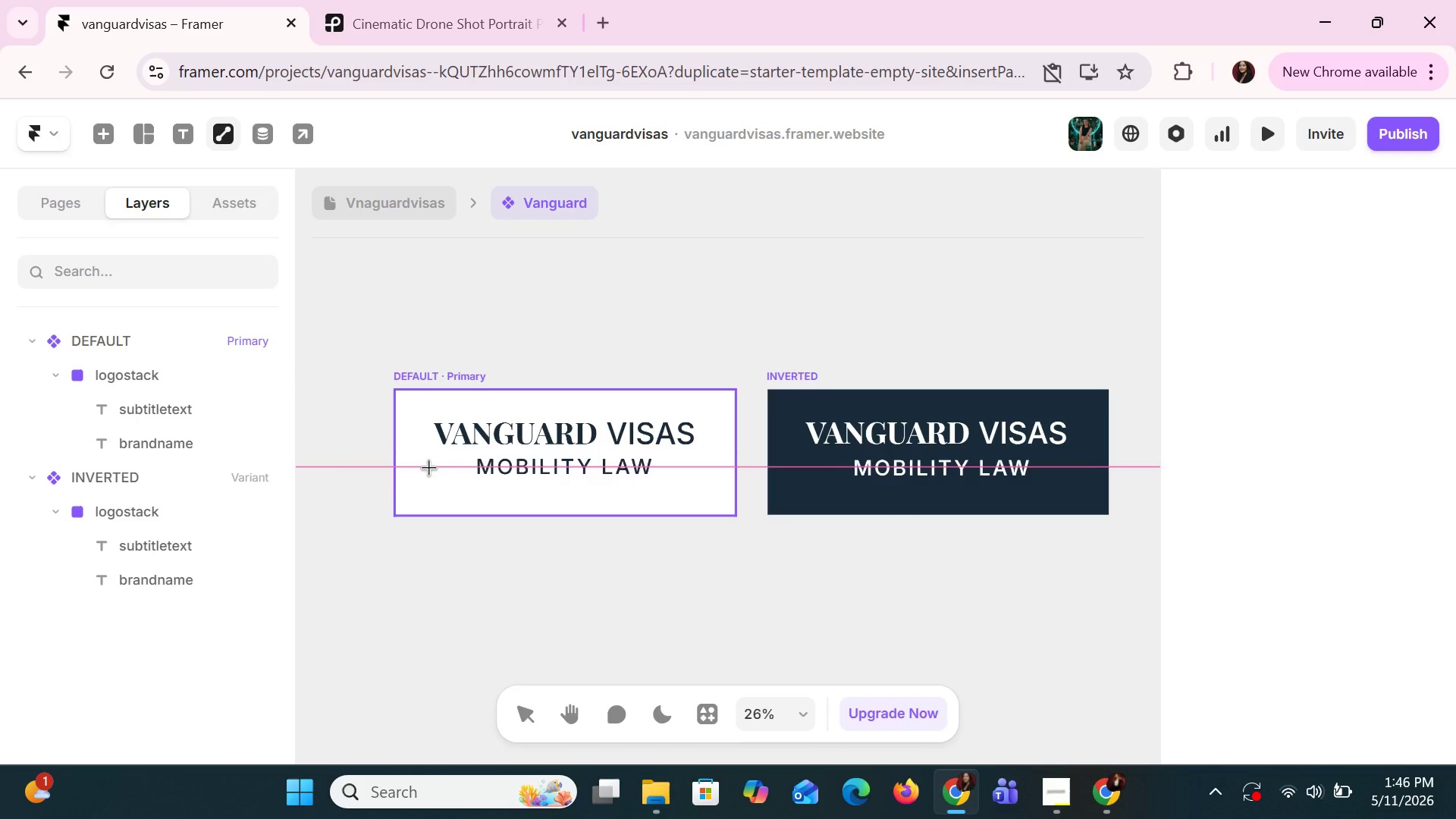 
left_click_drag(start_coordinate=[428, 467], to_coordinate=[470, 467])
 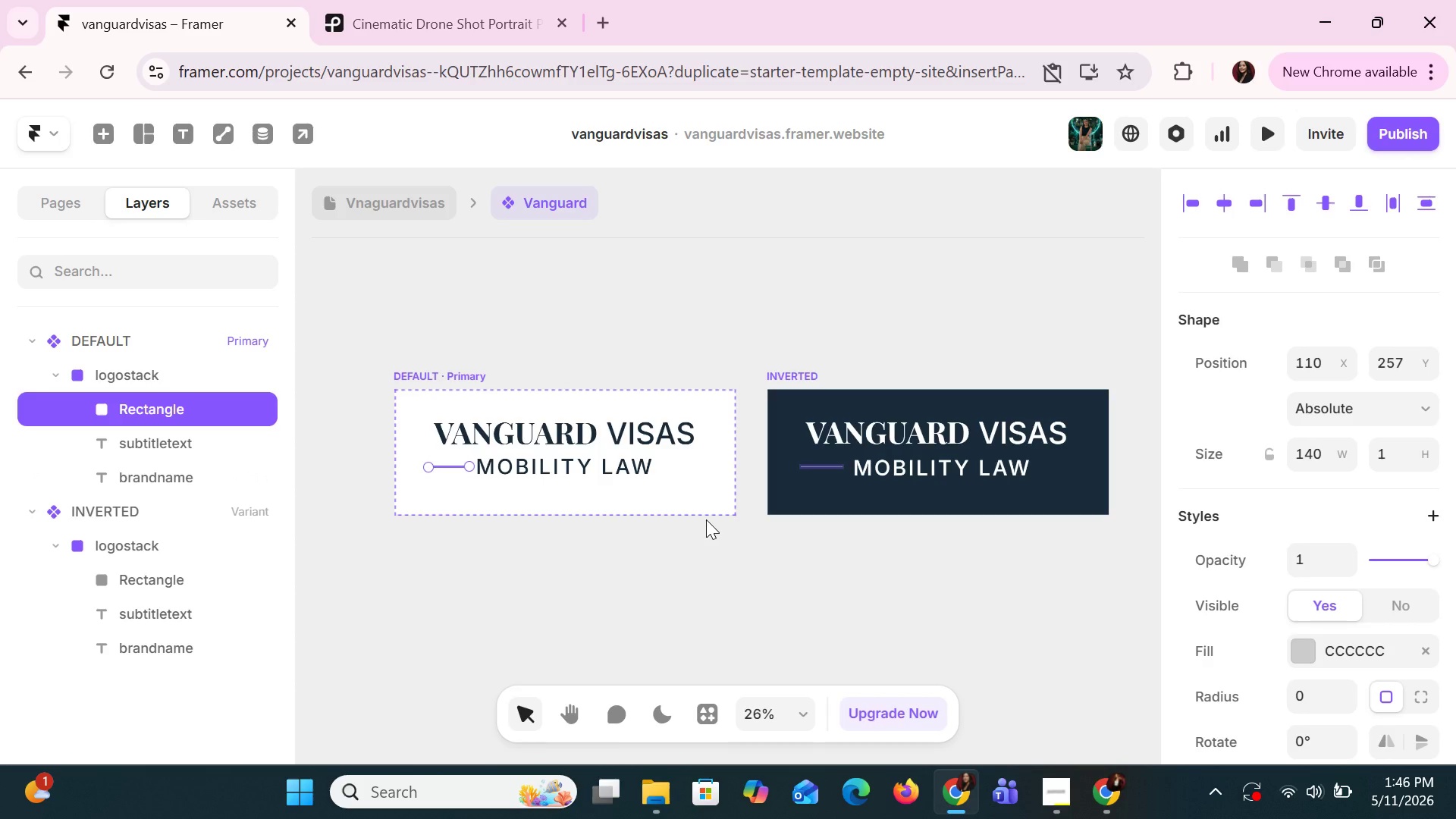 
wait(12.06)
 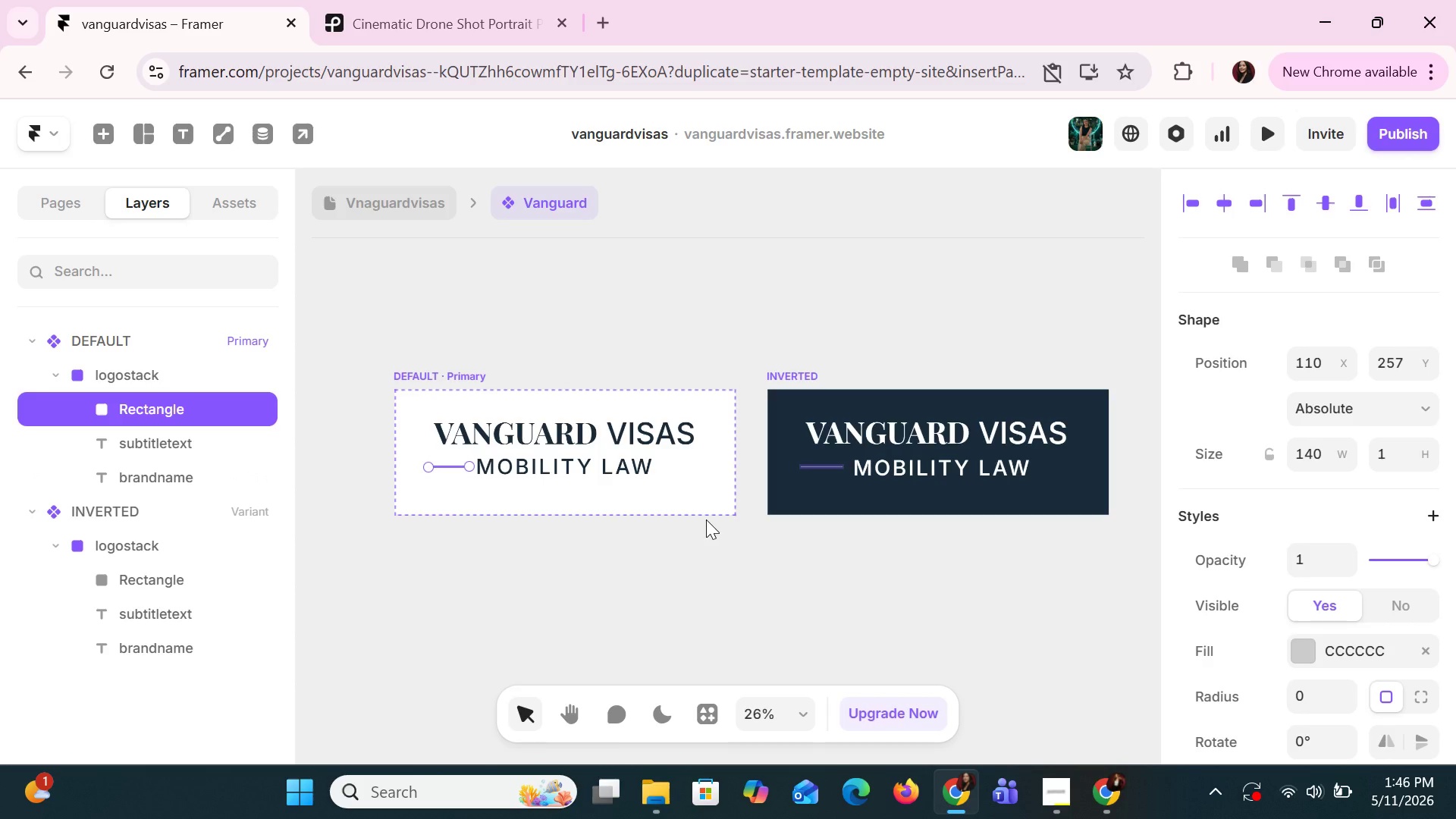 
key(Control+C)
 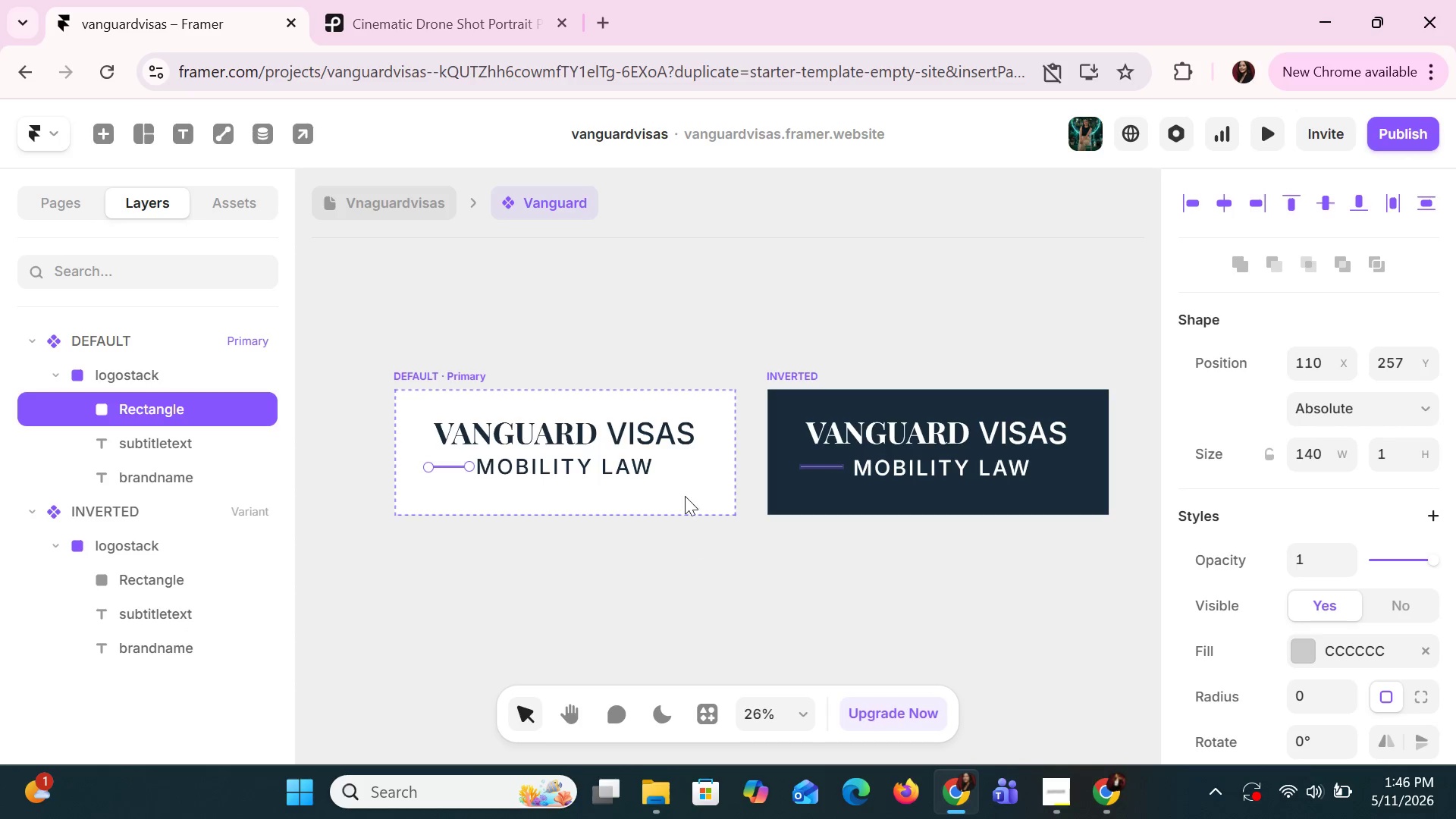 
left_click([693, 469])
 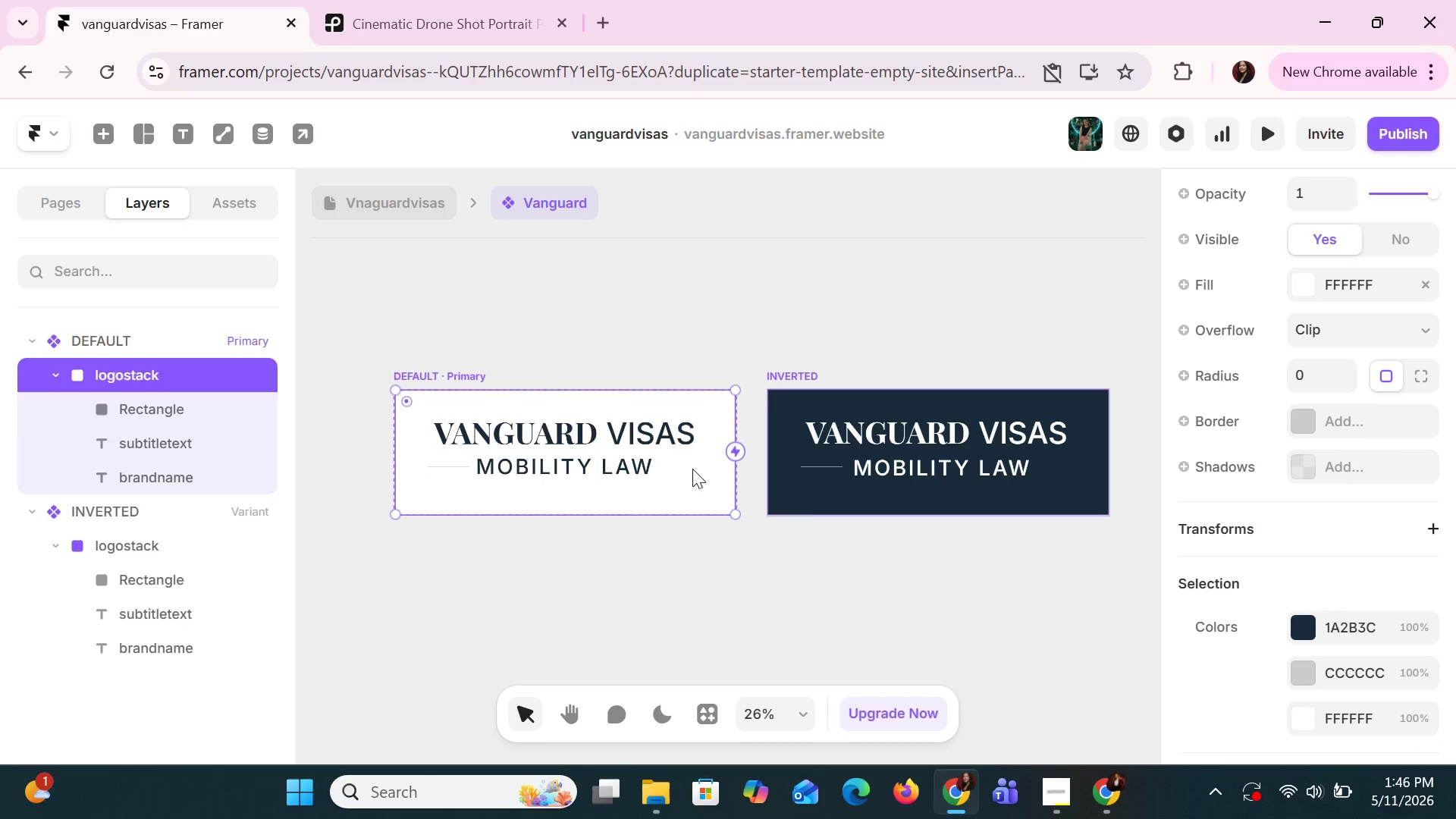 
key(Control+V)
 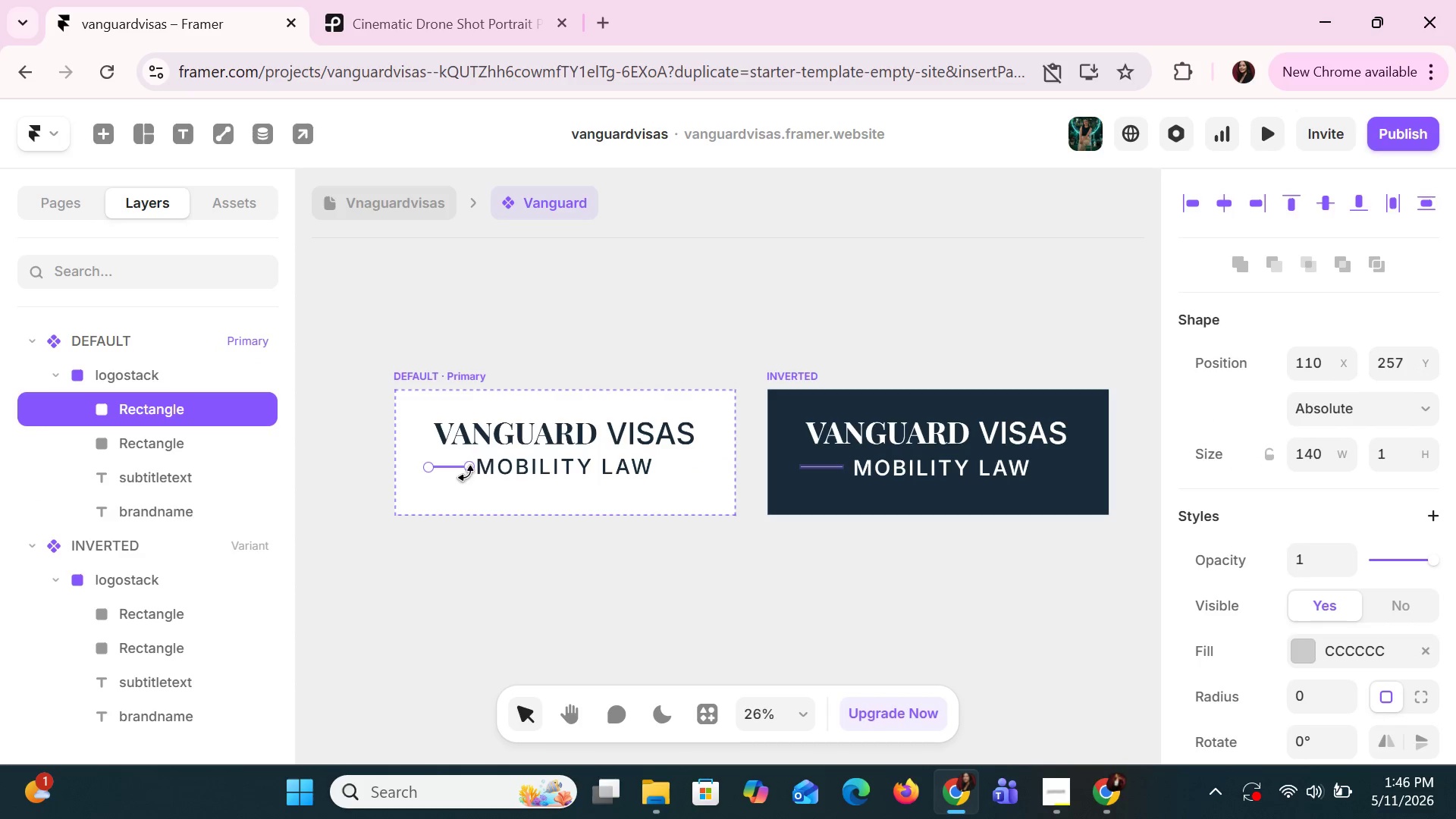 
left_click_drag(start_coordinate=[457, 465], to_coordinate=[494, 472])
 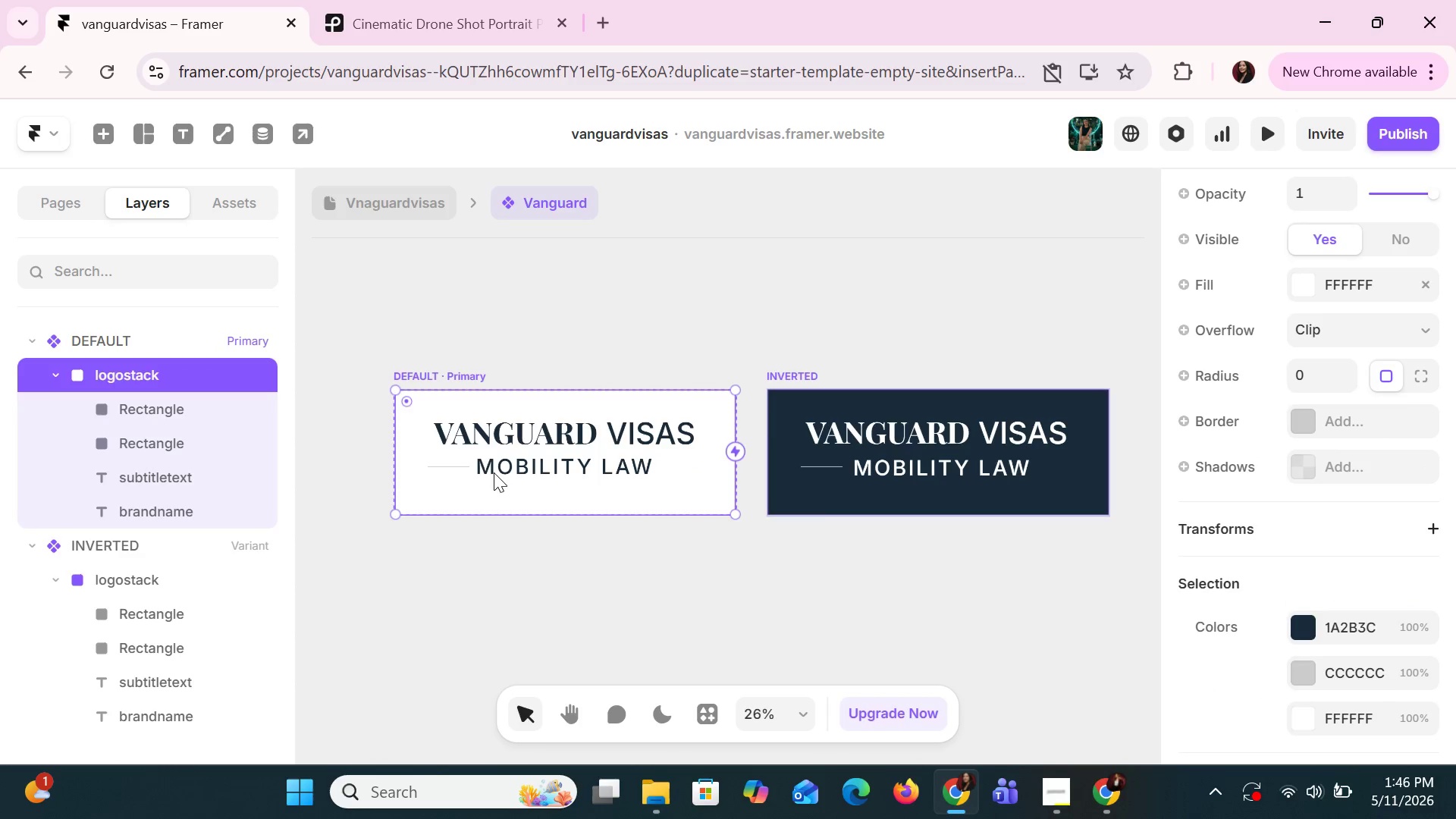 
key(Control+Z)
 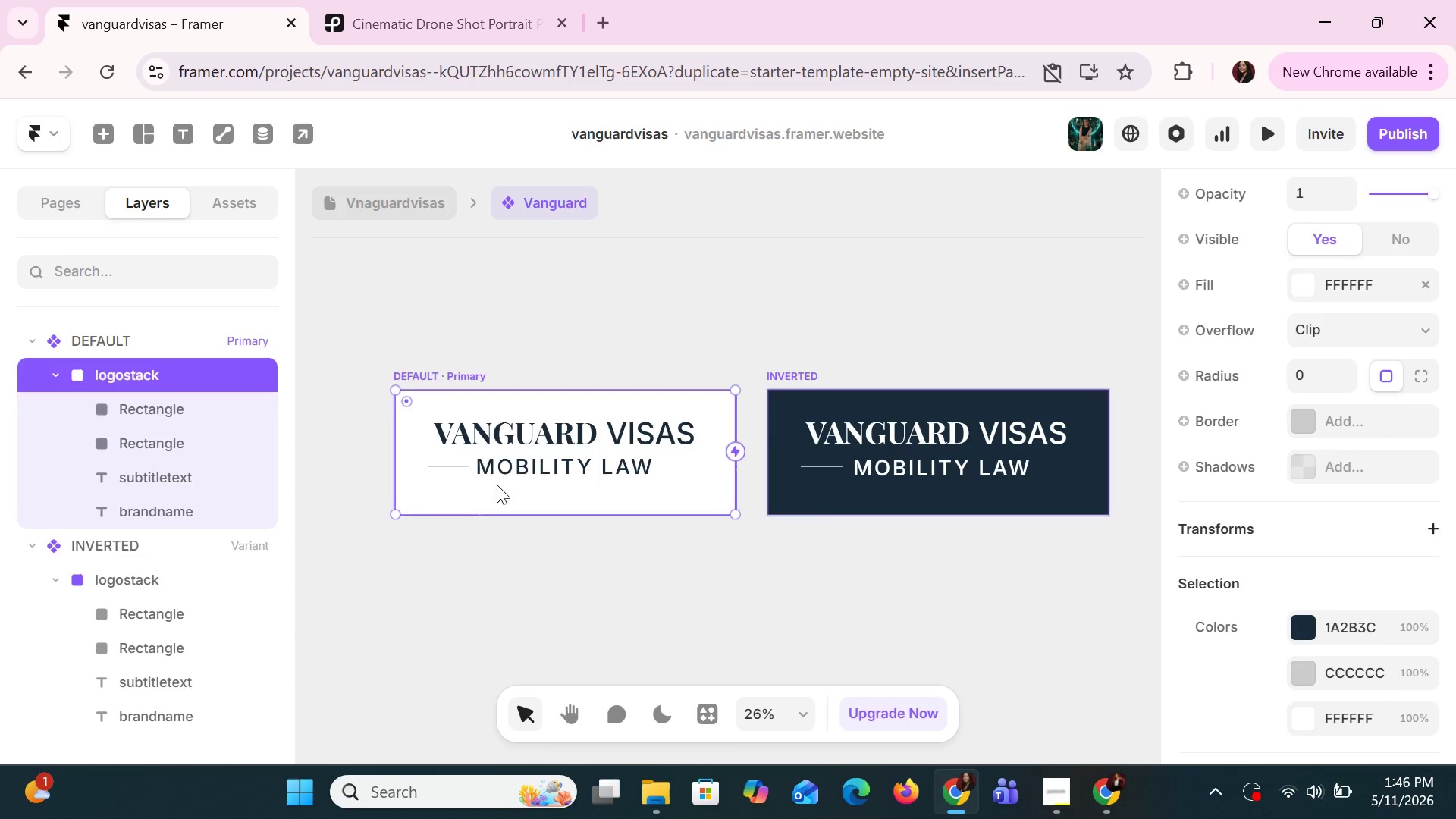 
scroll: coordinate [497, 485], scroll_direction: up, amount: 5.0
 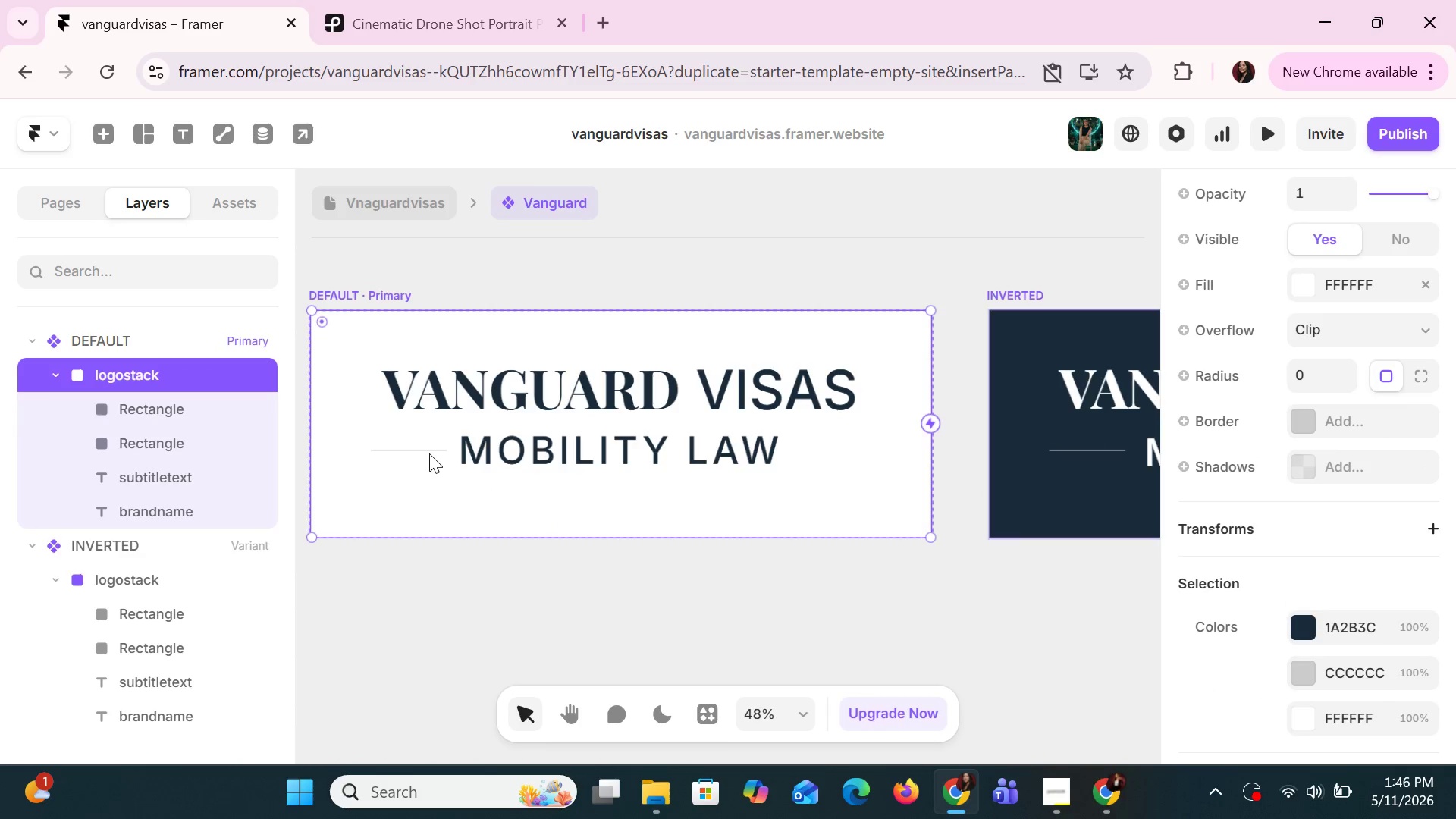 
left_click([171, 457])
 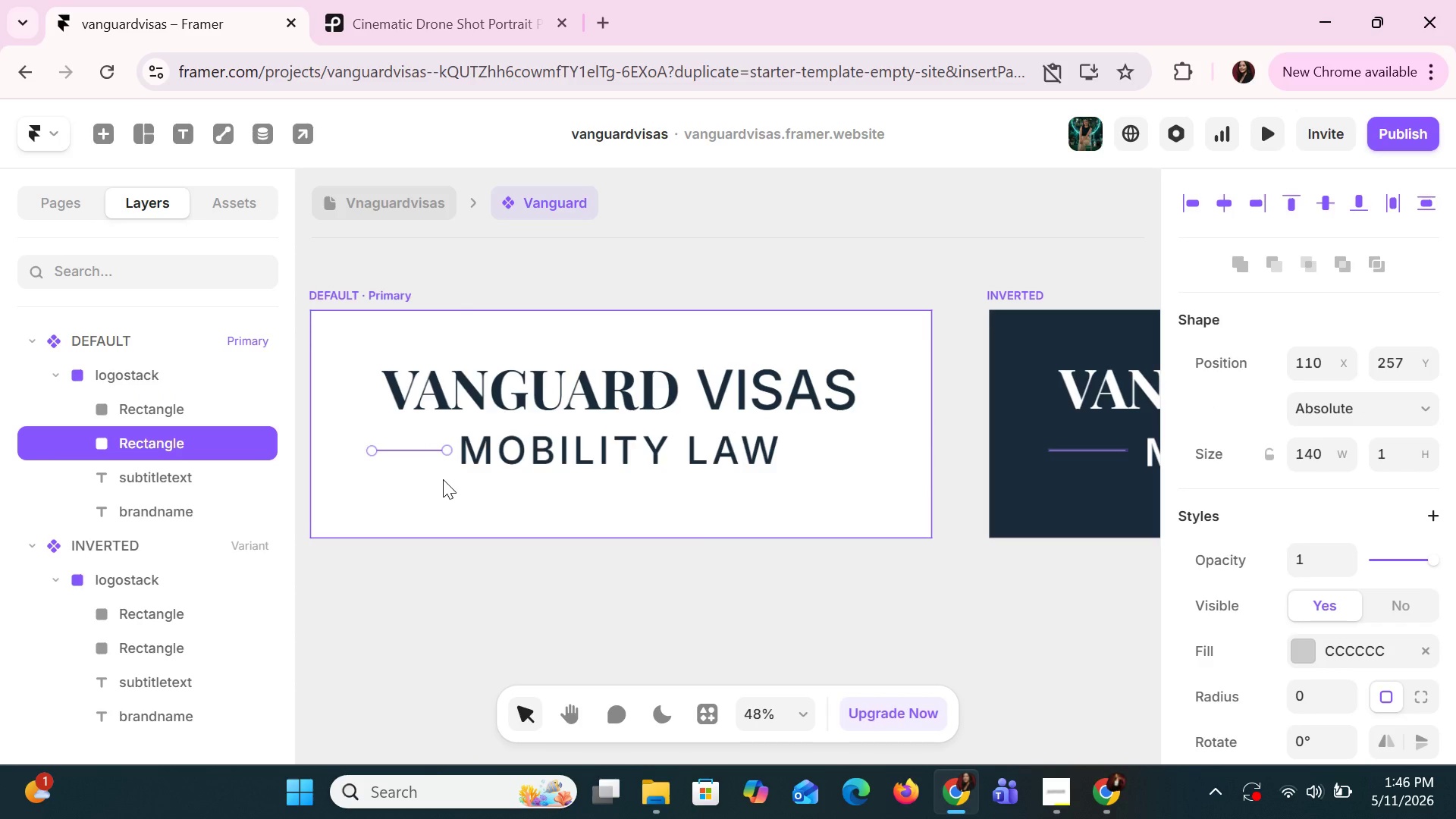 
hold_key(key=ArrowRight, duration=1.52)
 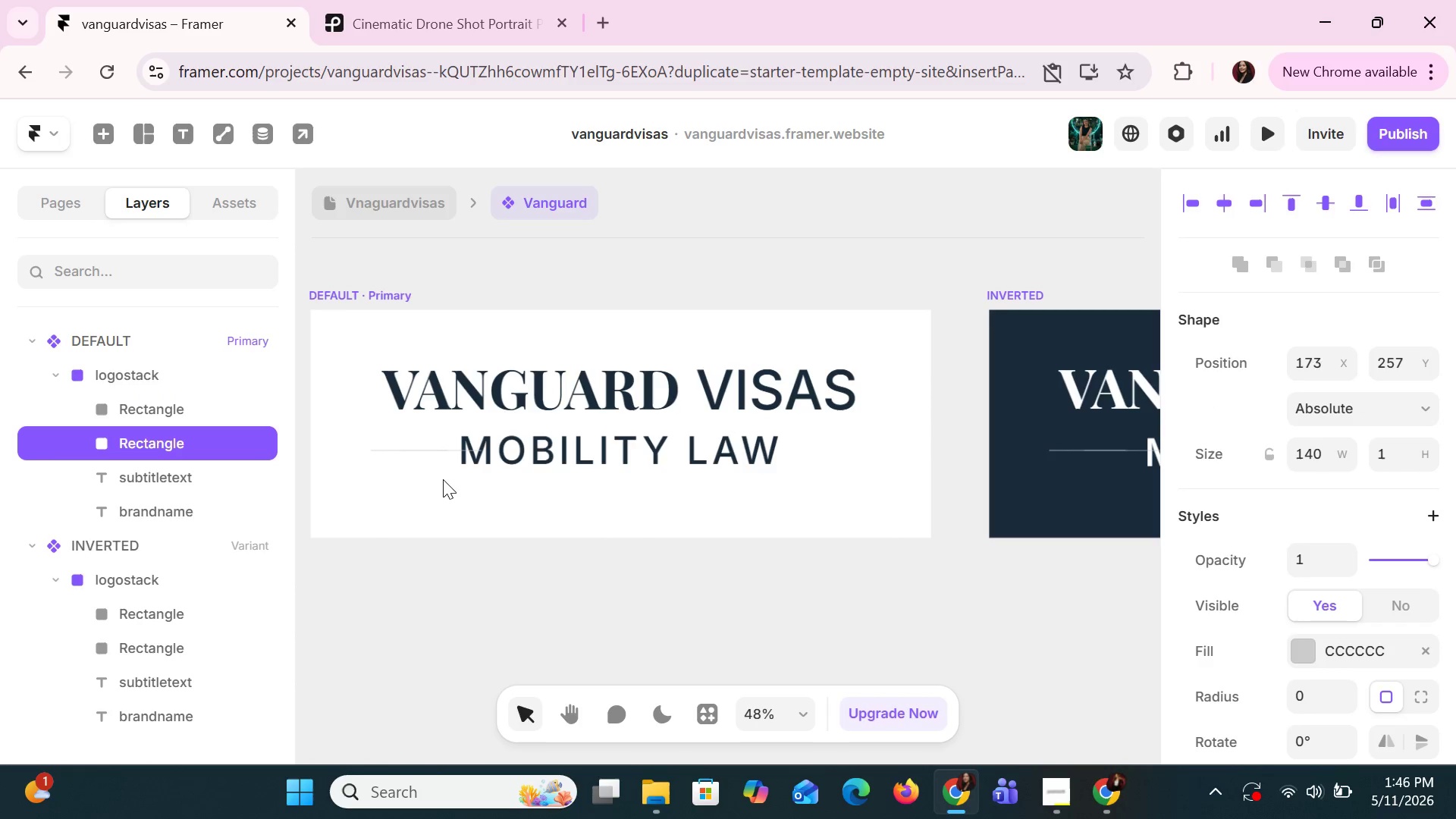 
hold_key(key=ArrowRight, duration=0.75)
 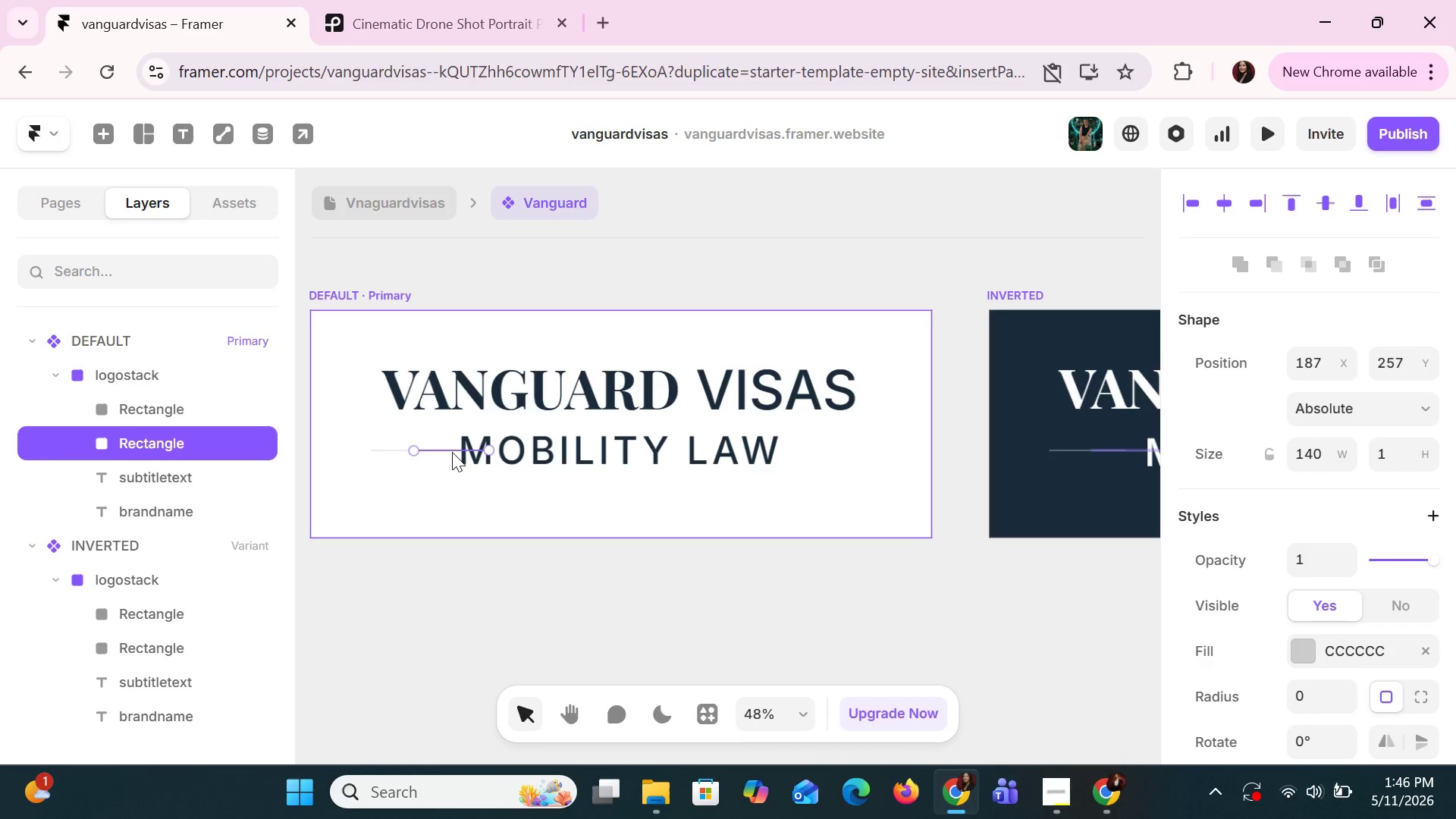 
left_click_drag(start_coordinate=[452, 450], to_coordinate=[472, 448])
 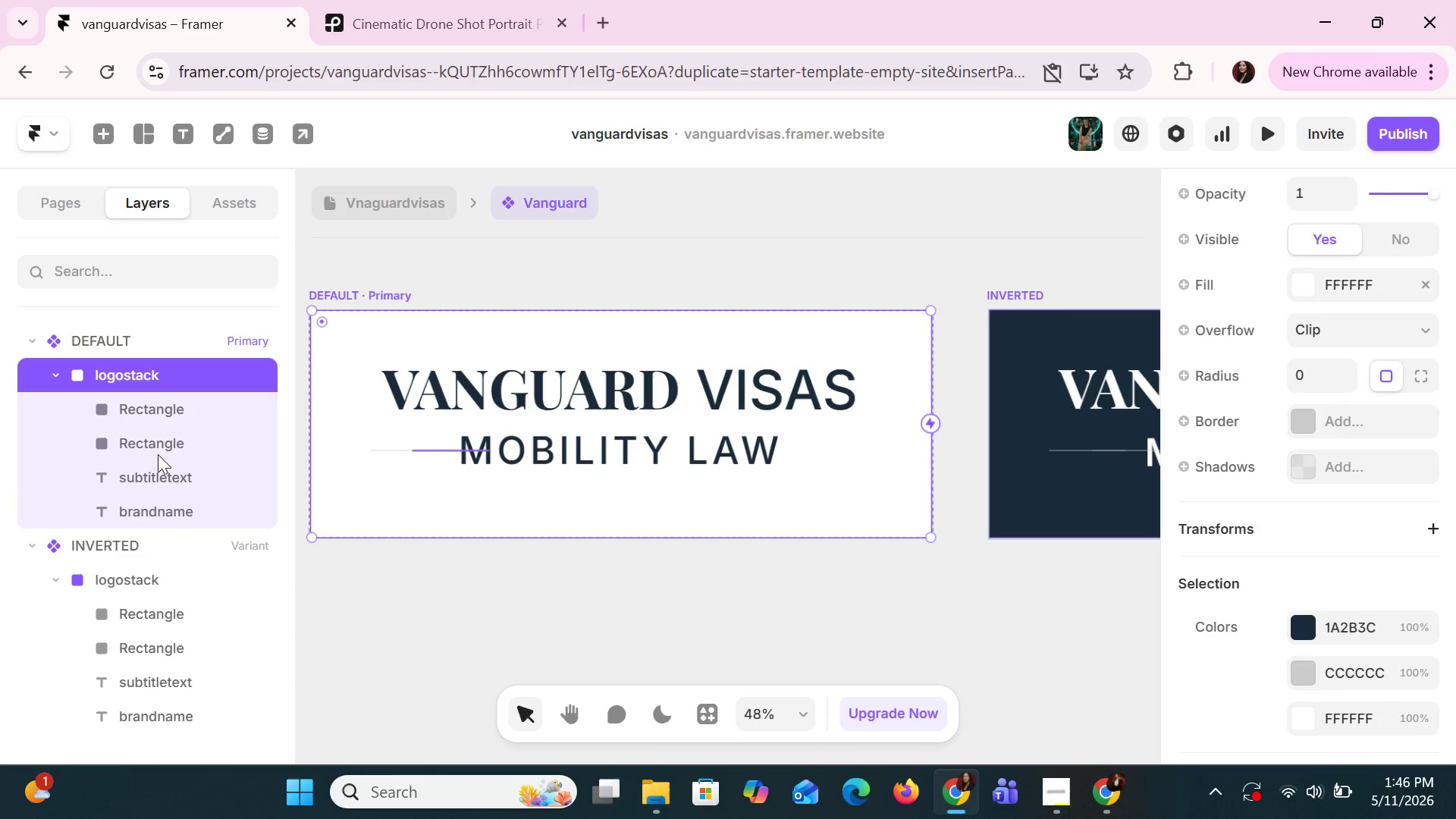 
left_click([115, 454])
 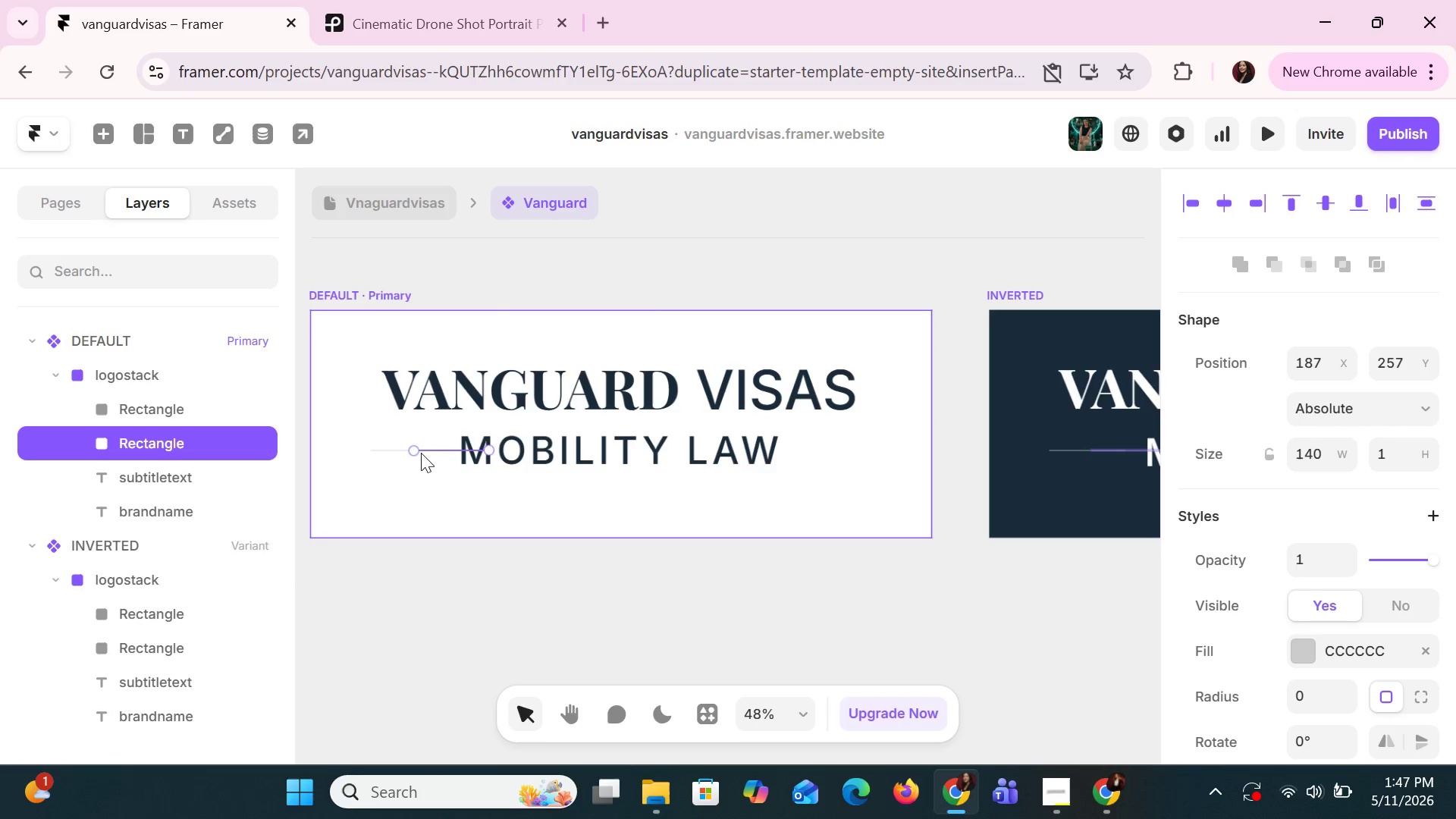 
wait(6.31)
 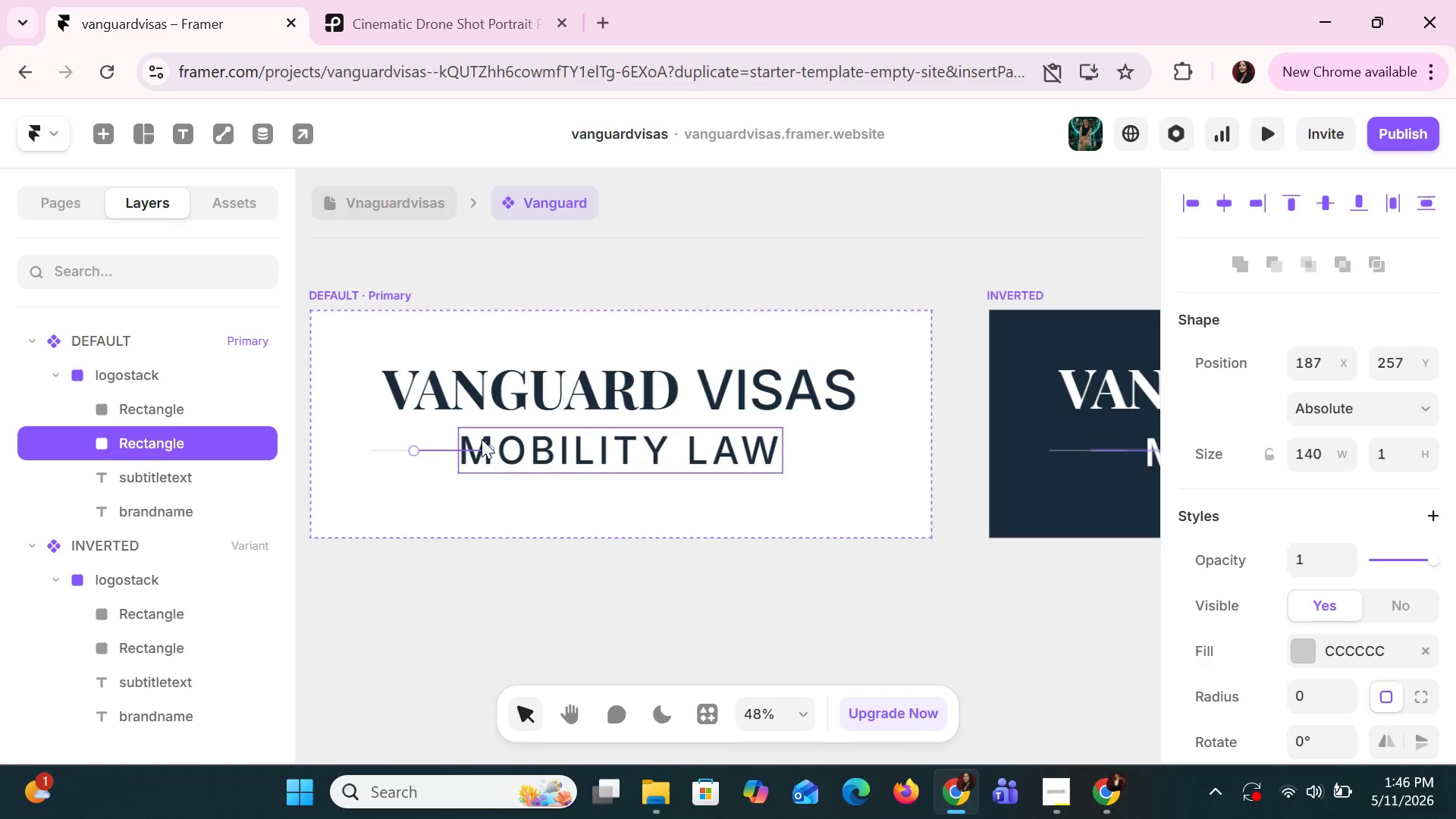 
left_click_drag(start_coordinate=[414, 449], to_coordinate=[435, 483])
 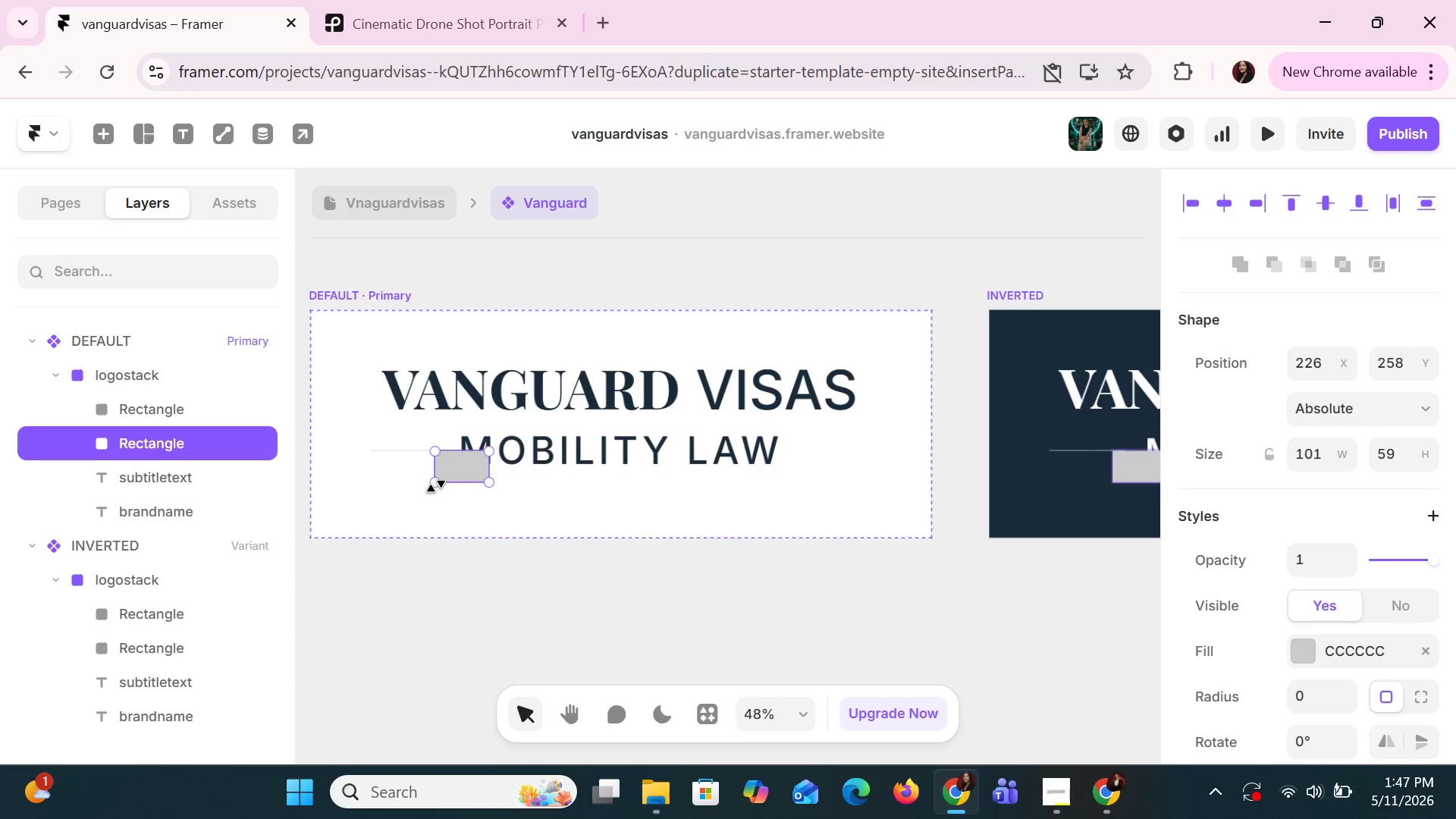 
key(Control+Z)
 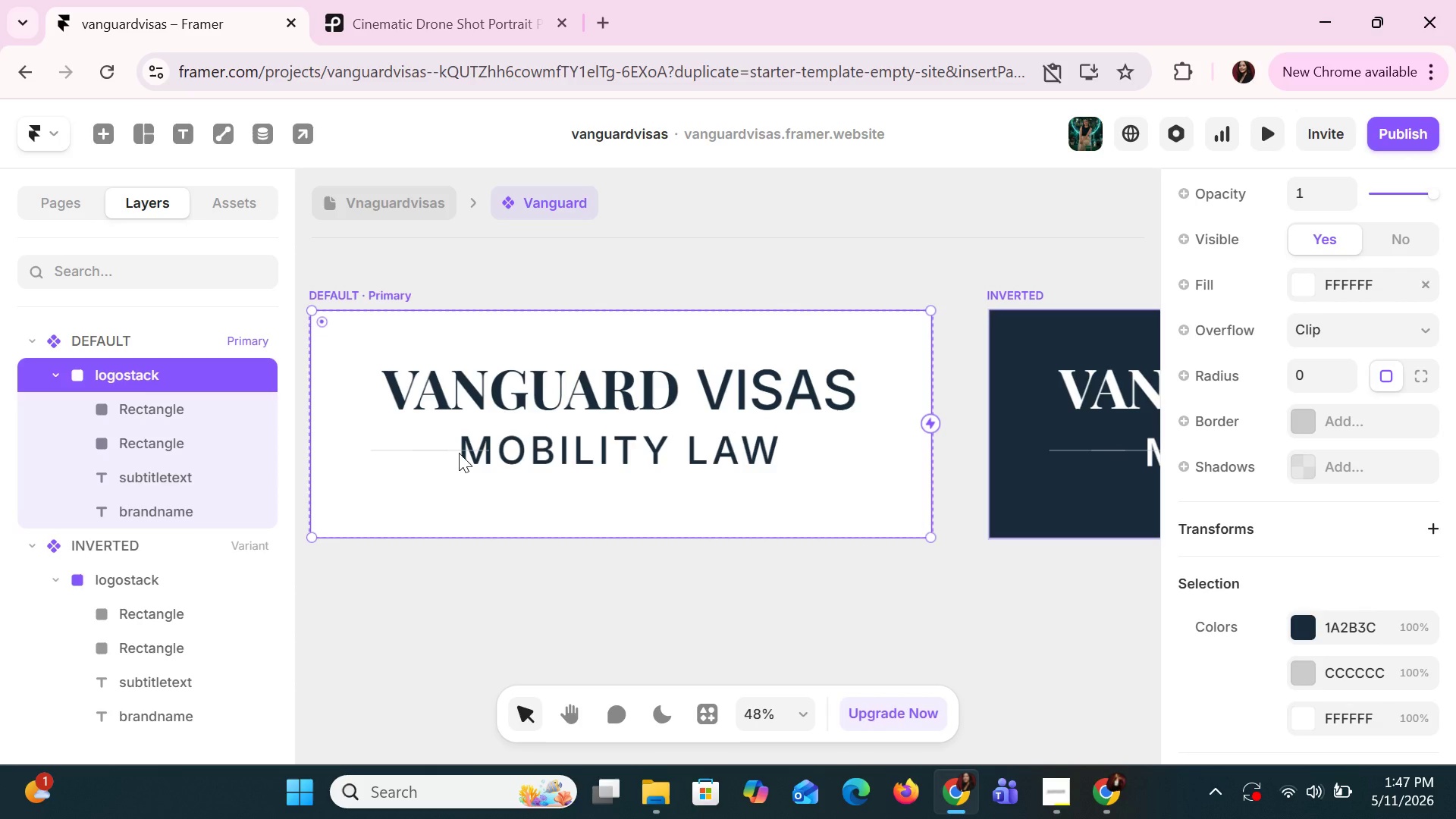 
left_click([159, 451])
 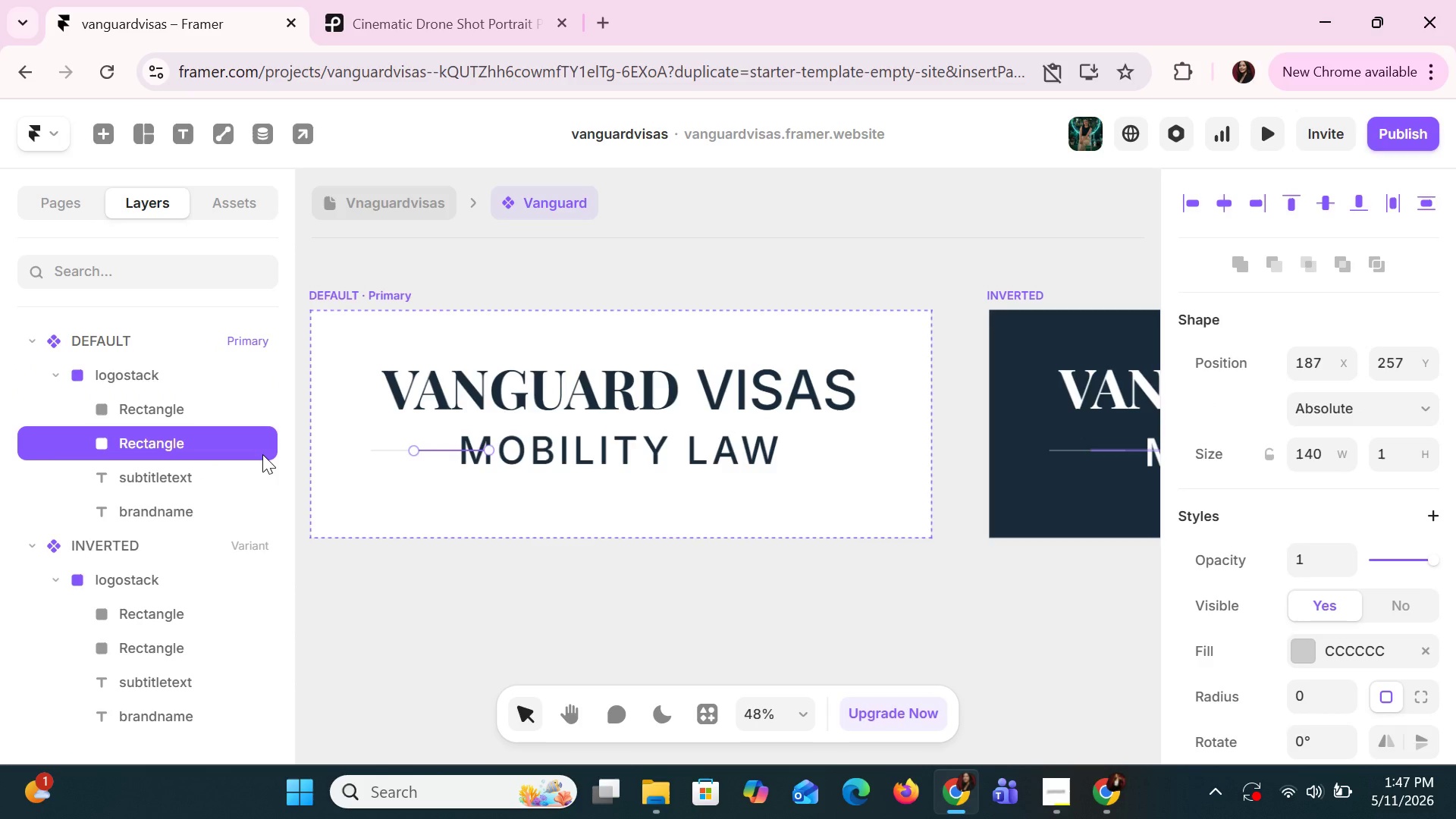 
hold_key(key=ArrowRight, duration=1.5)
 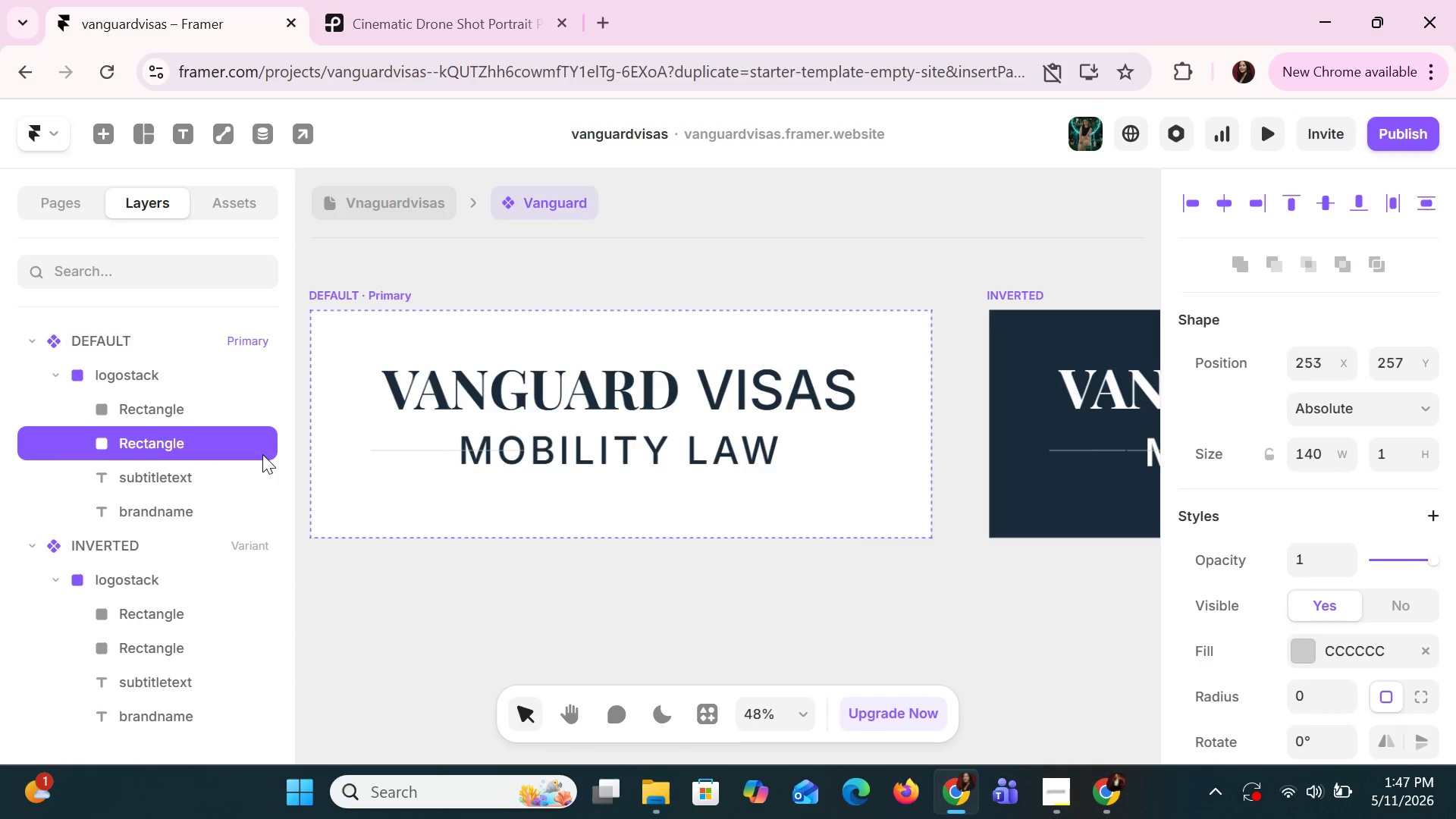 
hold_key(key=ArrowRight, duration=1.52)
 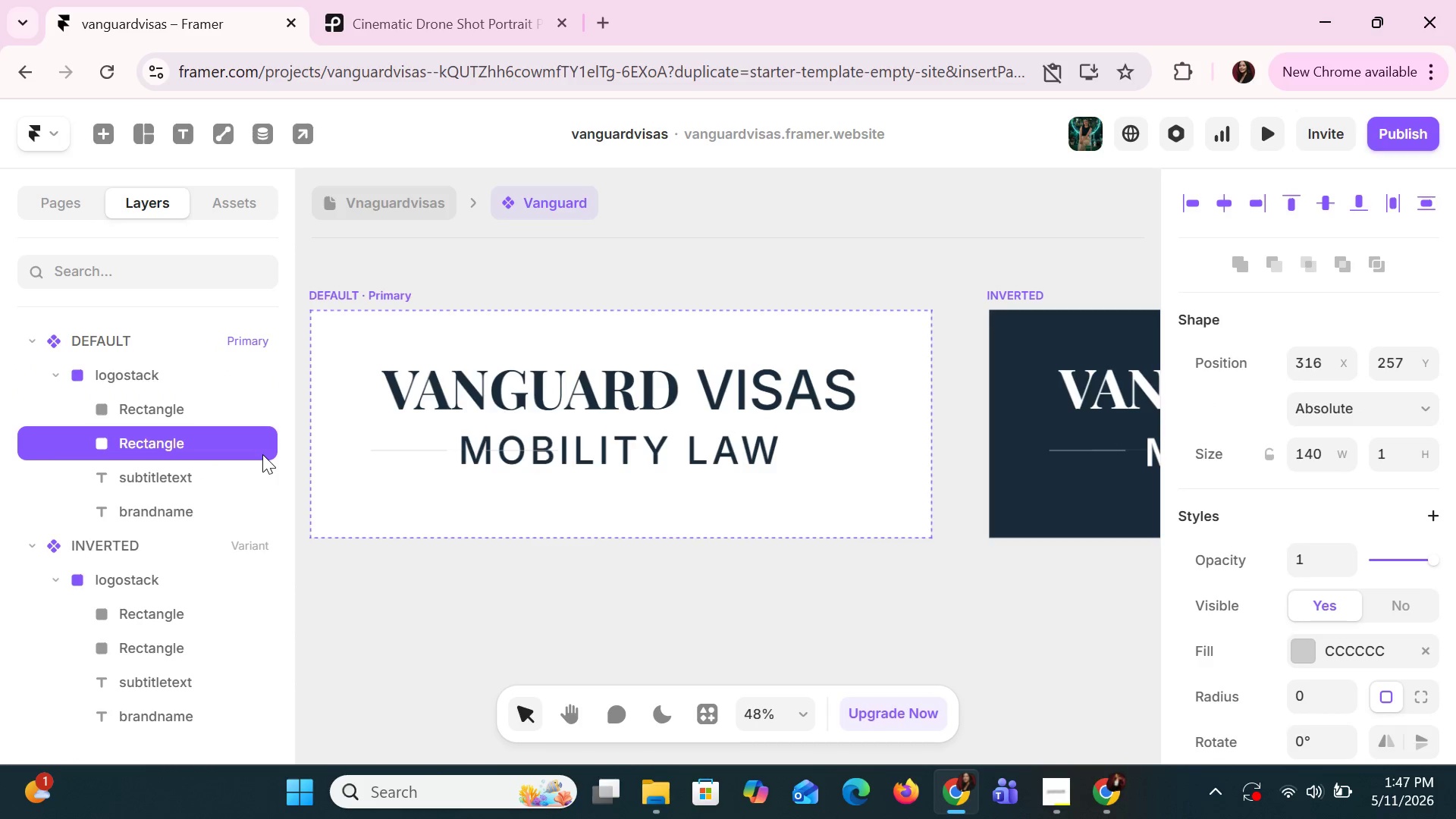 
hold_key(key=ArrowRight, duration=1.5)
 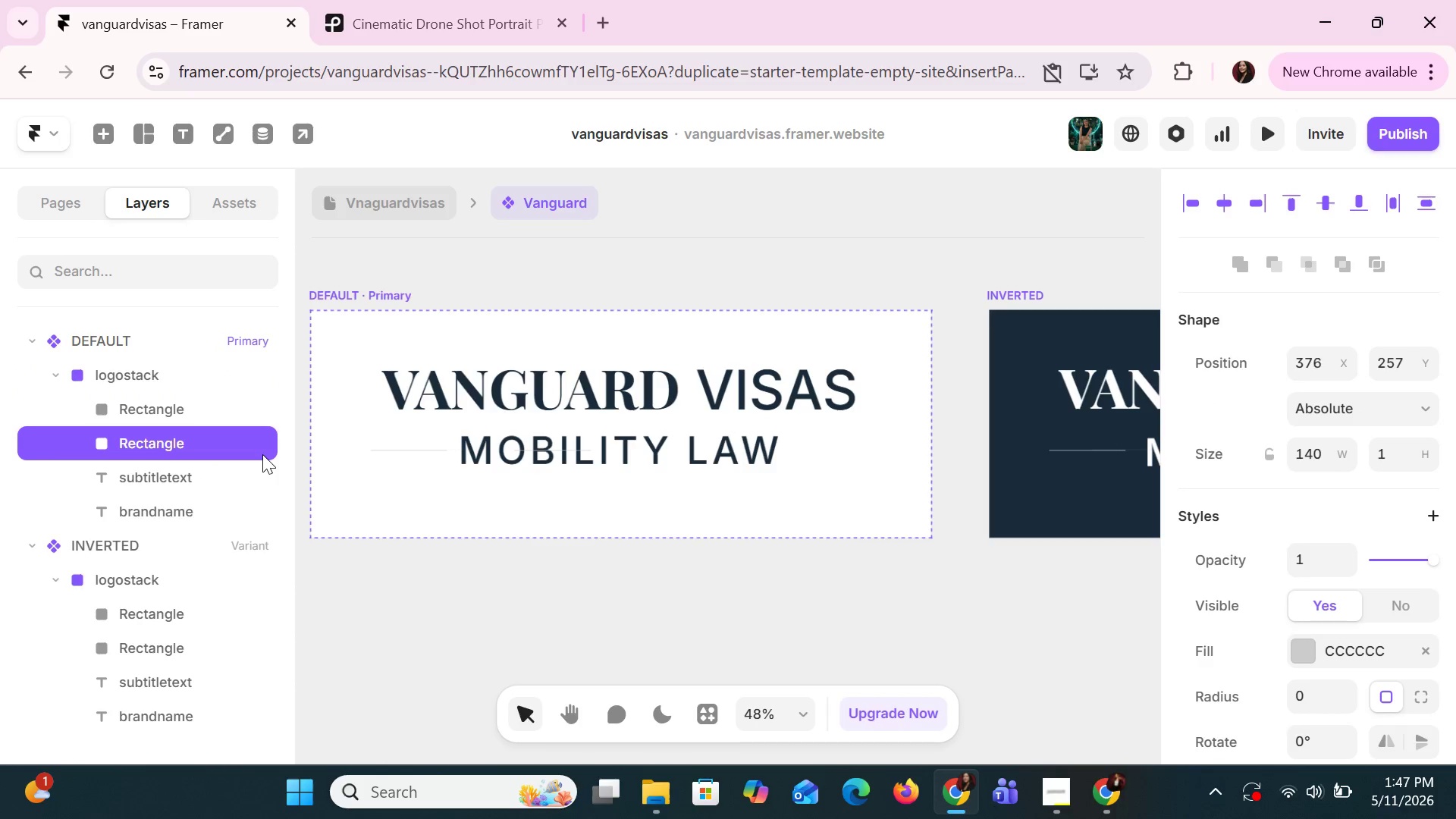 
hold_key(key=ArrowRight, duration=1.52)
 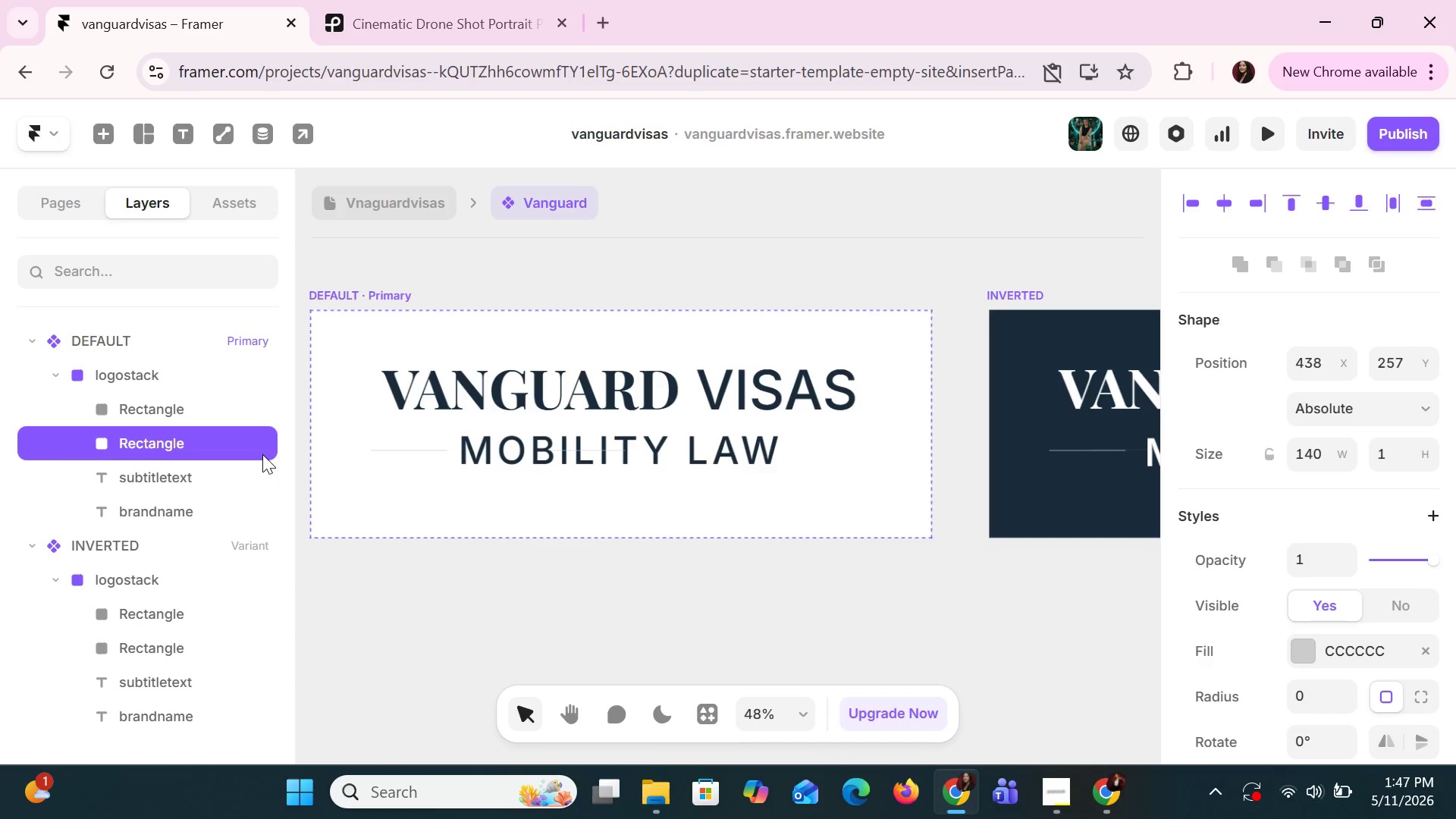 
hold_key(key=ArrowRight, duration=1.51)
 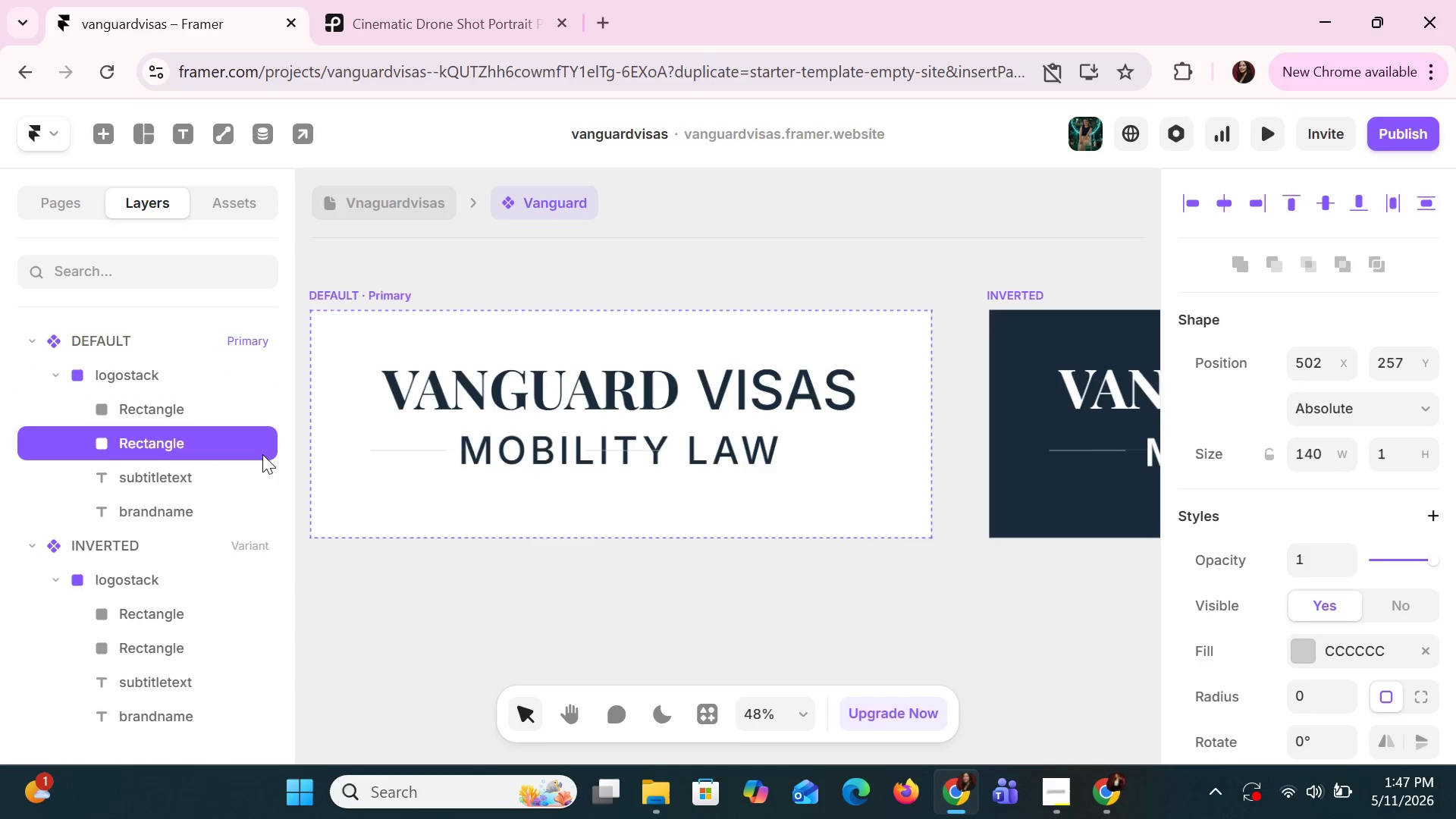 
hold_key(key=ArrowRight, duration=1.52)
 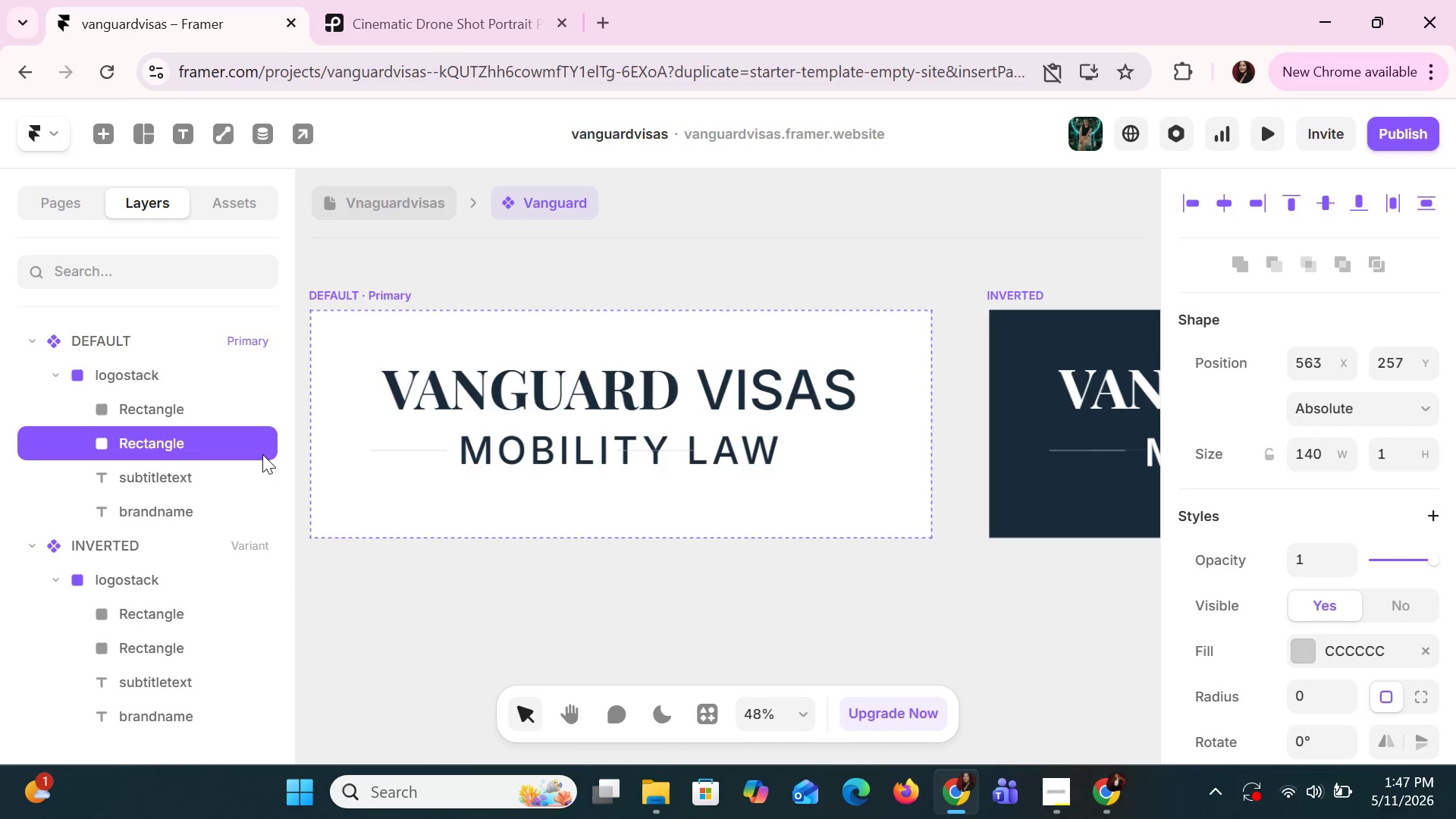 
hold_key(key=ArrowRight, duration=1.5)
 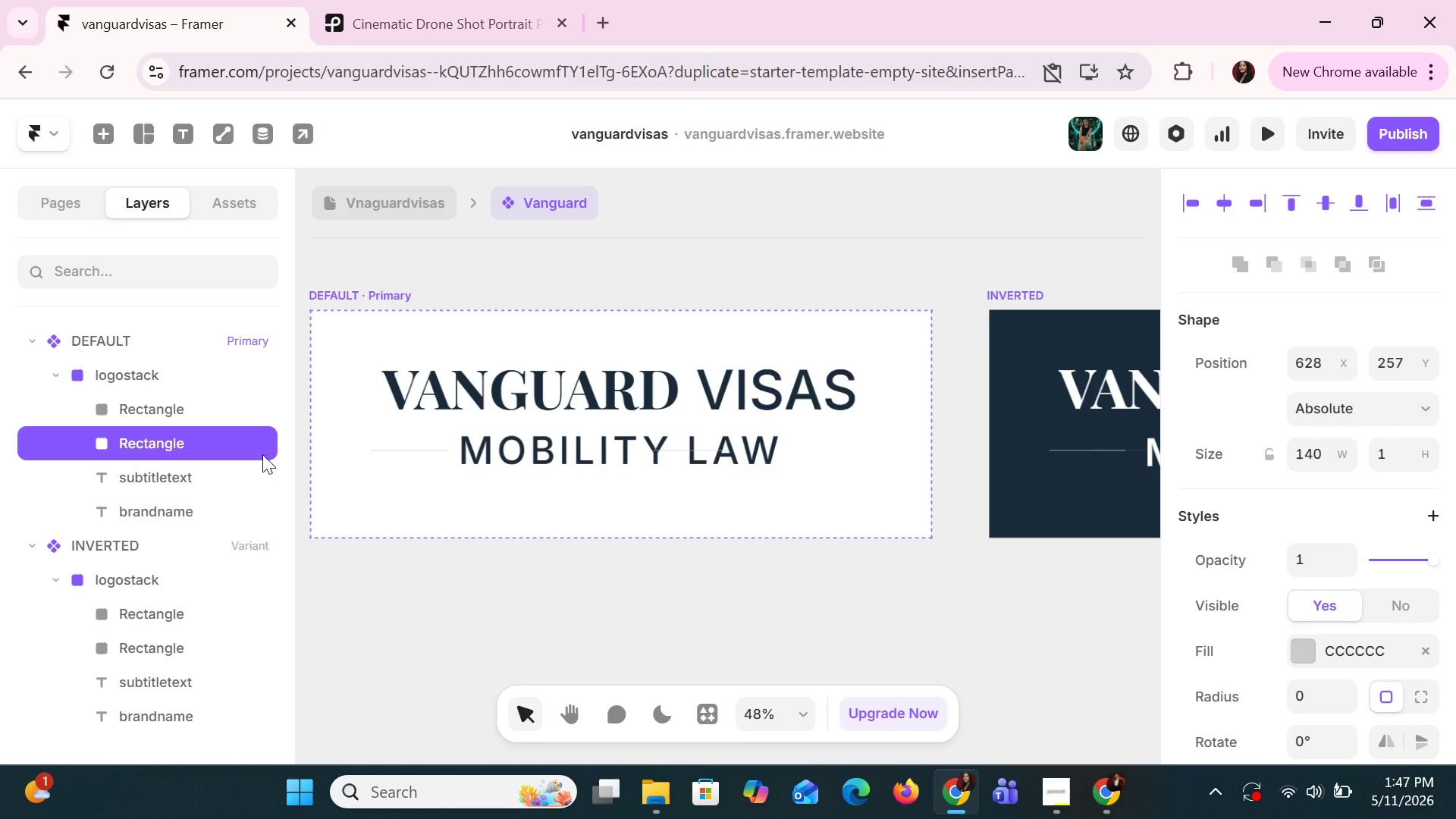 
hold_key(key=ArrowRight, duration=1.51)
 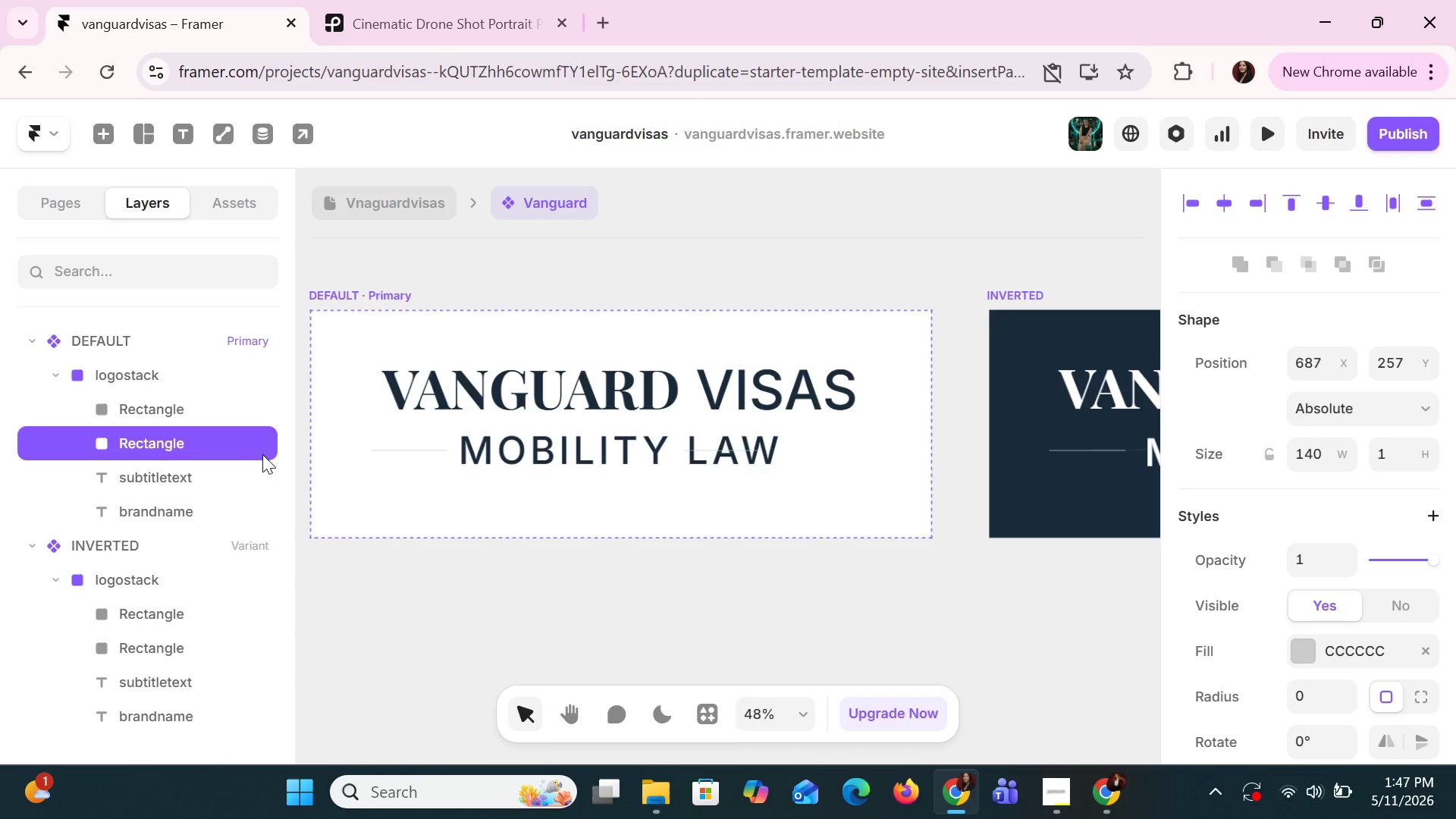 
hold_key(key=ArrowRight, duration=1.52)
 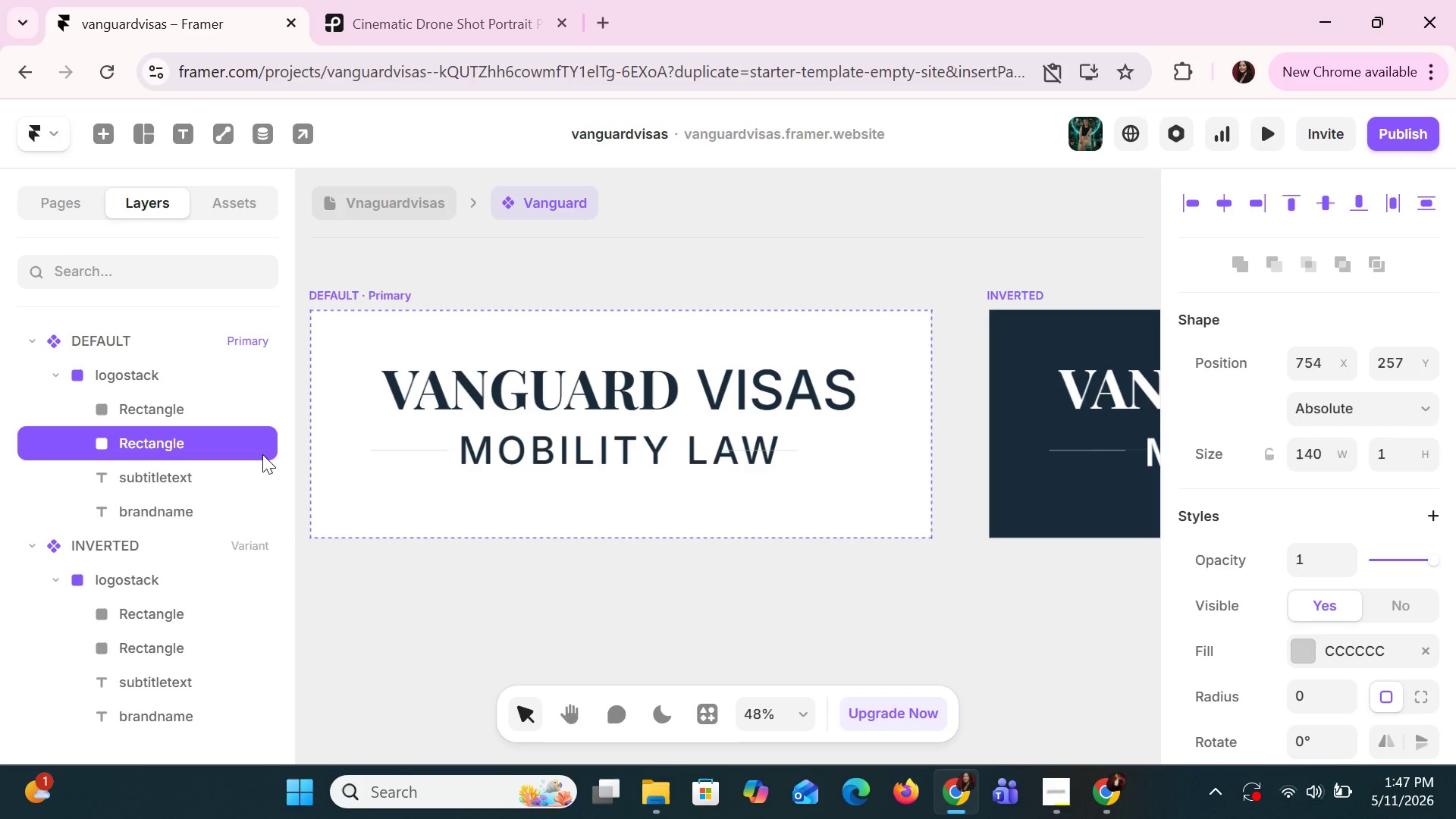 
hold_key(key=ArrowRight, duration=1.5)
 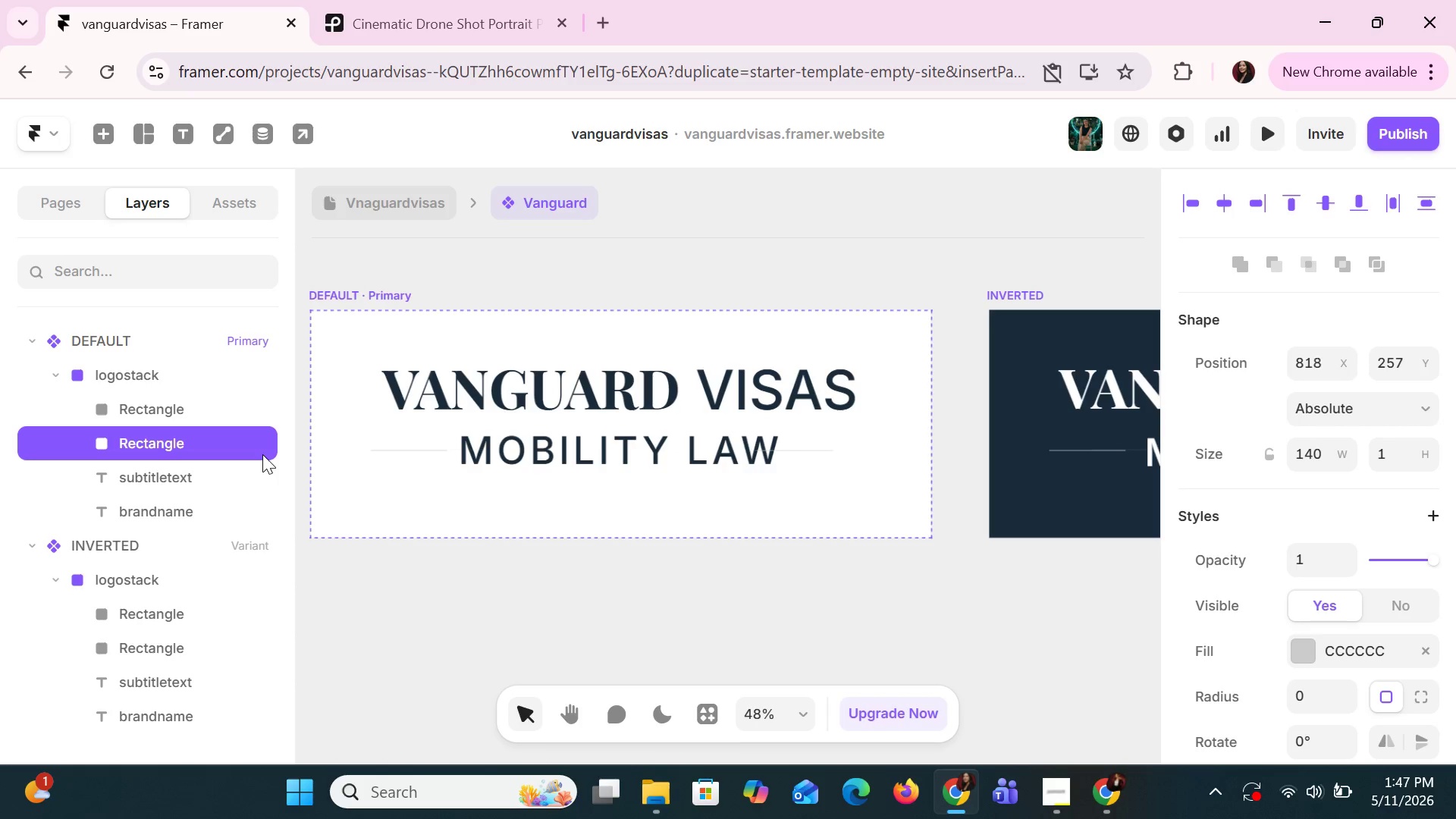 
hold_key(key=ArrowRight, duration=1.52)
 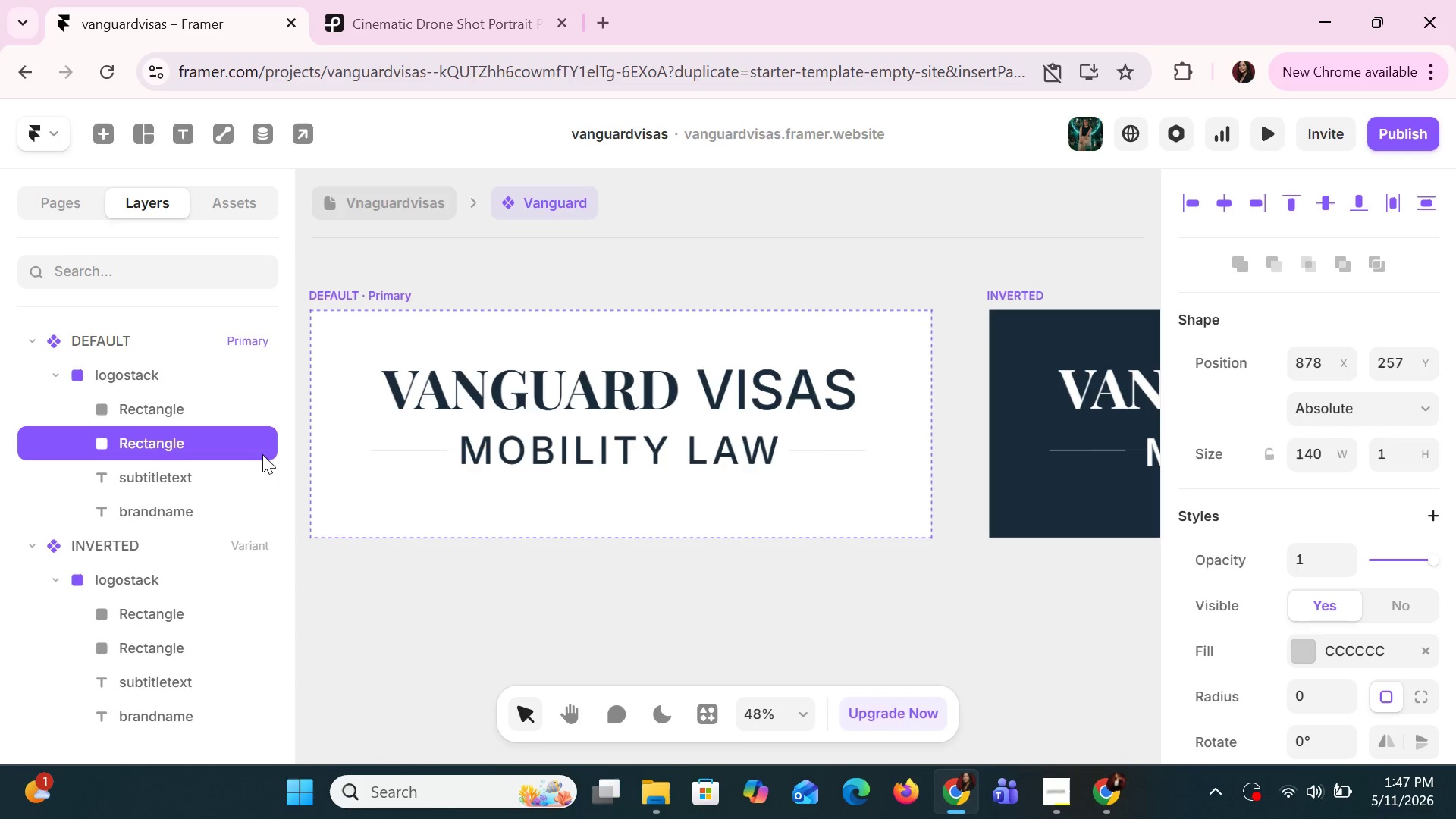 
hold_key(key=ArrowRight, duration=1.01)
 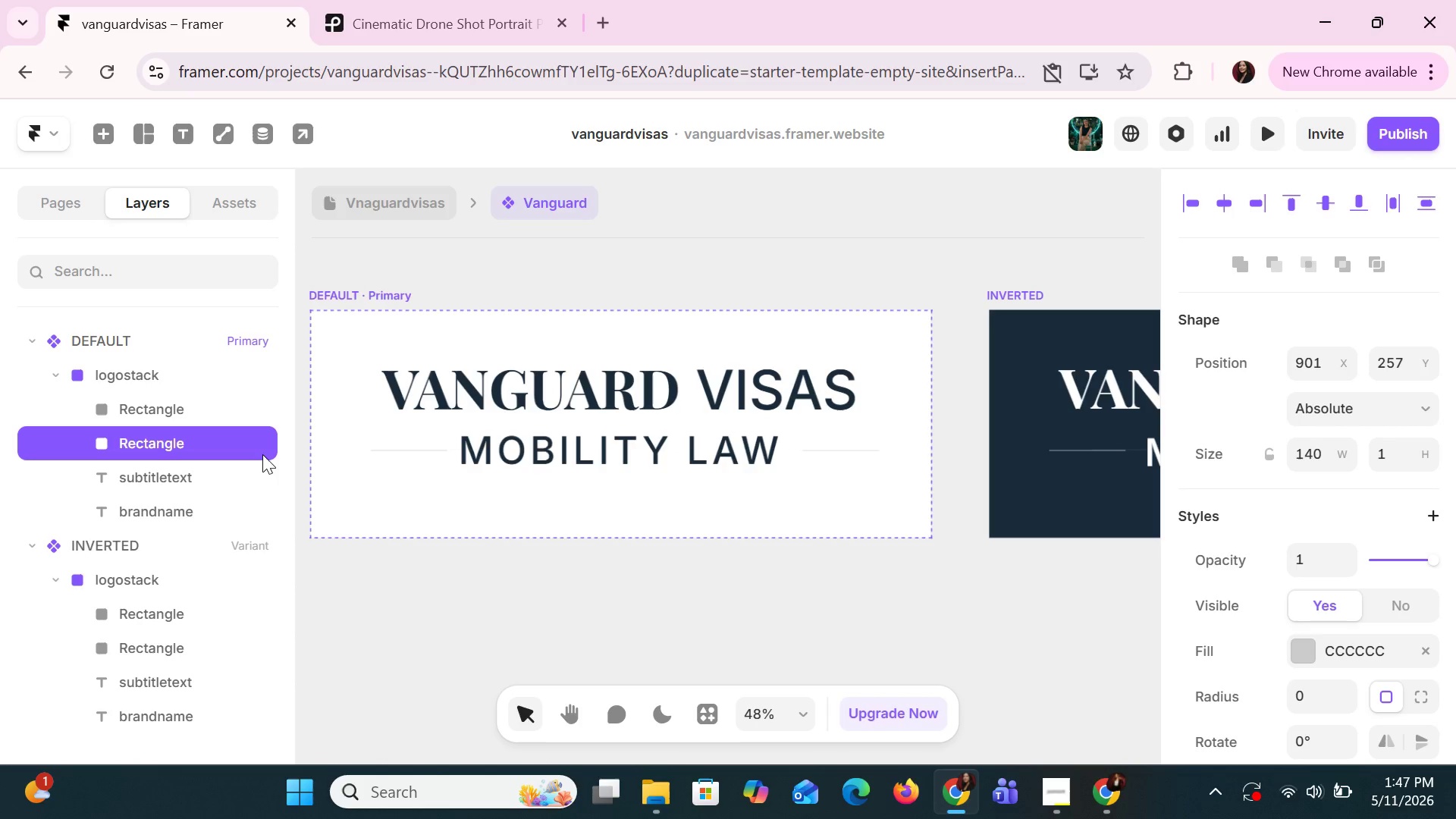 
hold_key(key=ArrowLeft, duration=1.41)
 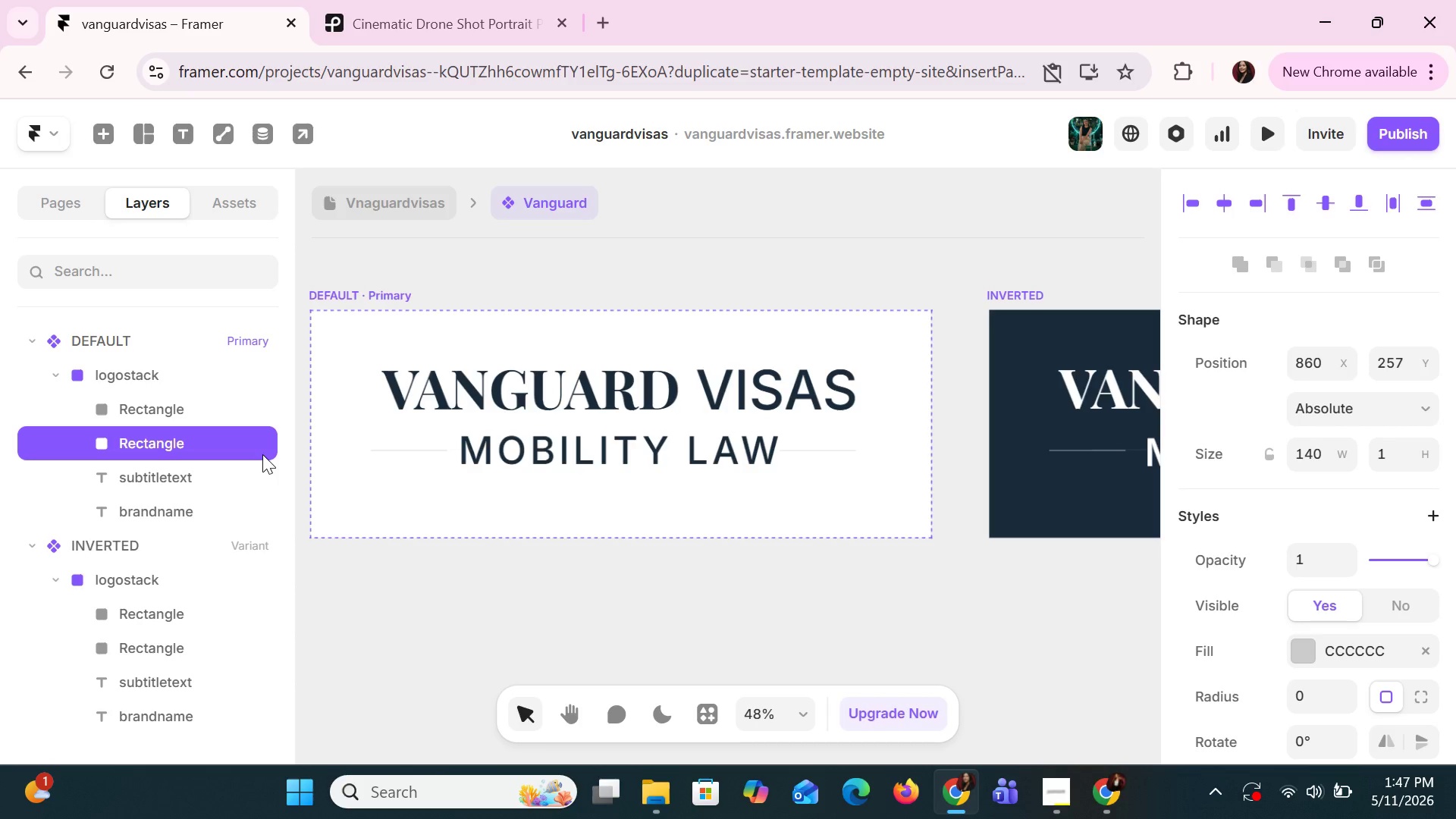 
hold_key(key=ArrowRight, duration=0.53)
 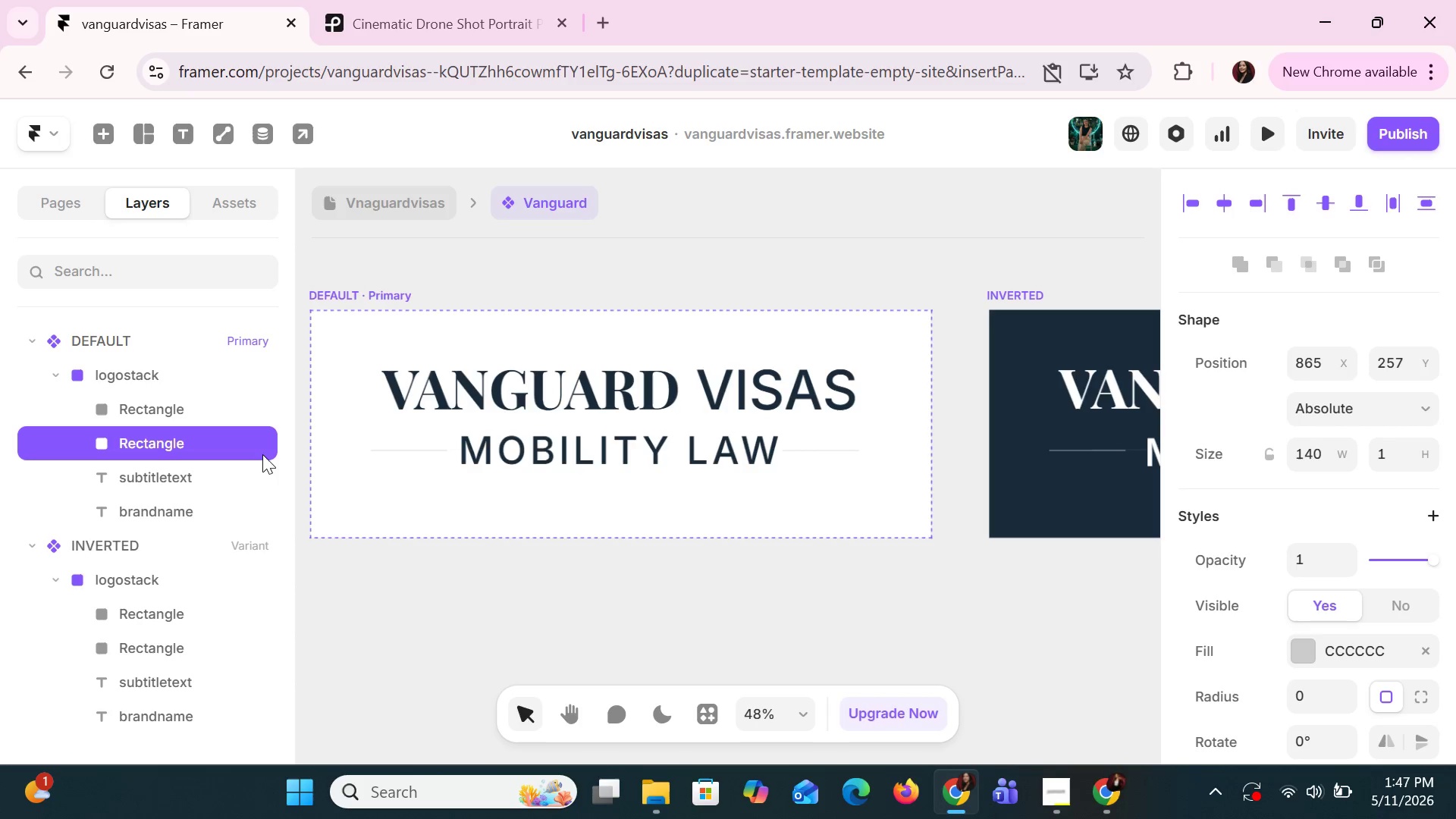 
key(ArrowRight)
 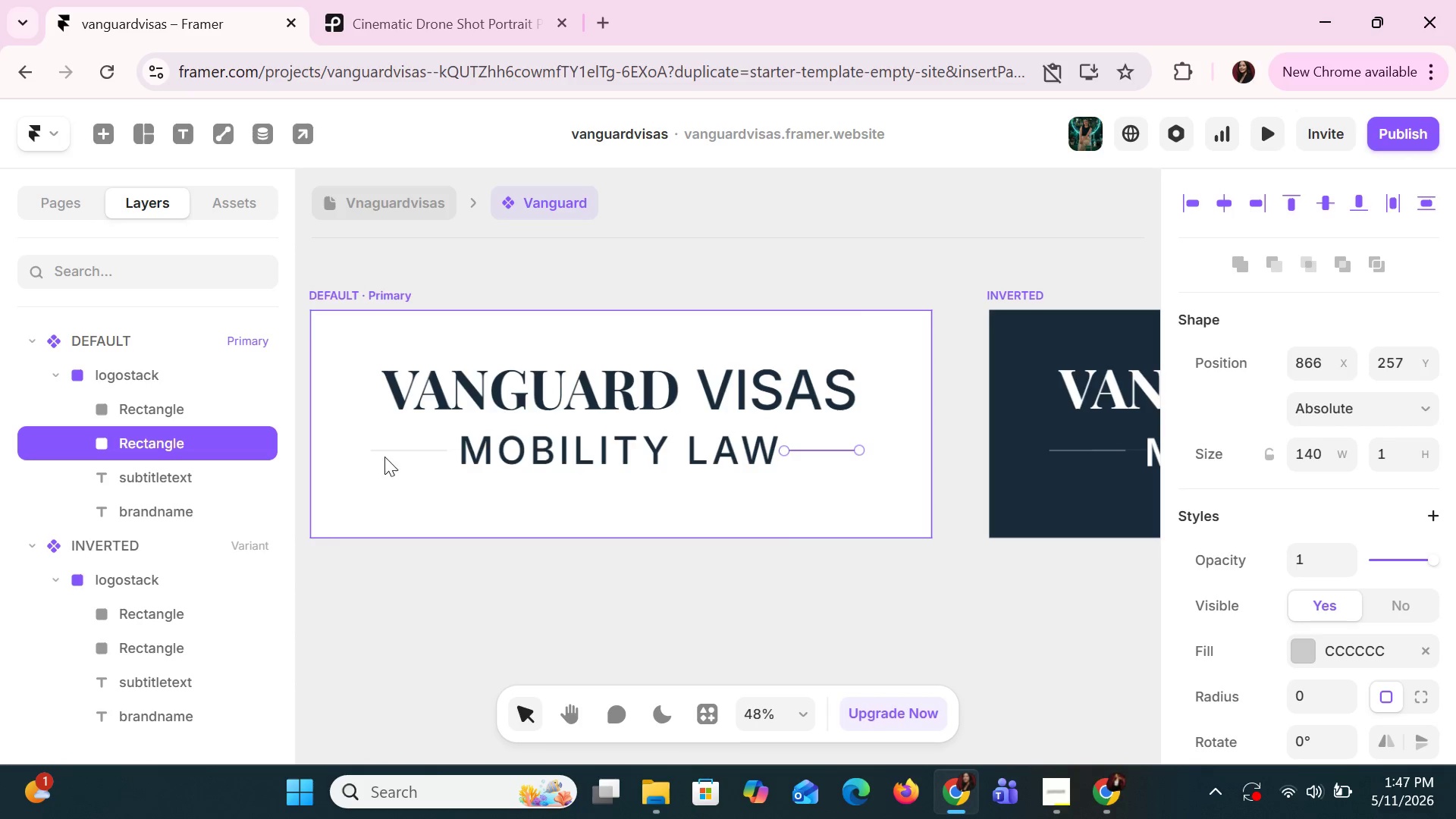 
hold_key(key=ShiftLeft, duration=0.53)
left_click([180, 414])
 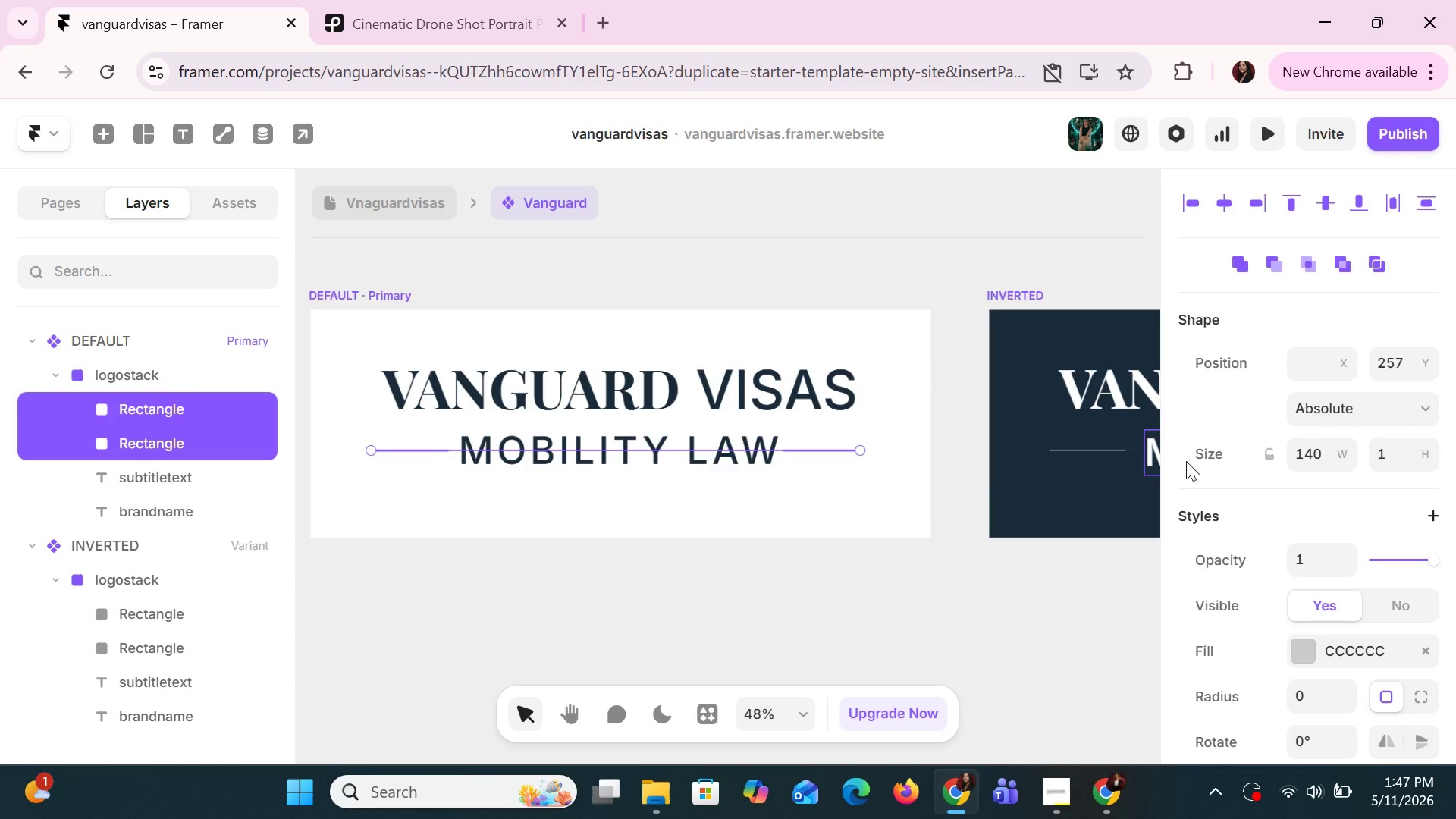 
scroll: coordinate [1332, 536], scroll_direction: down, amount: 3.0
 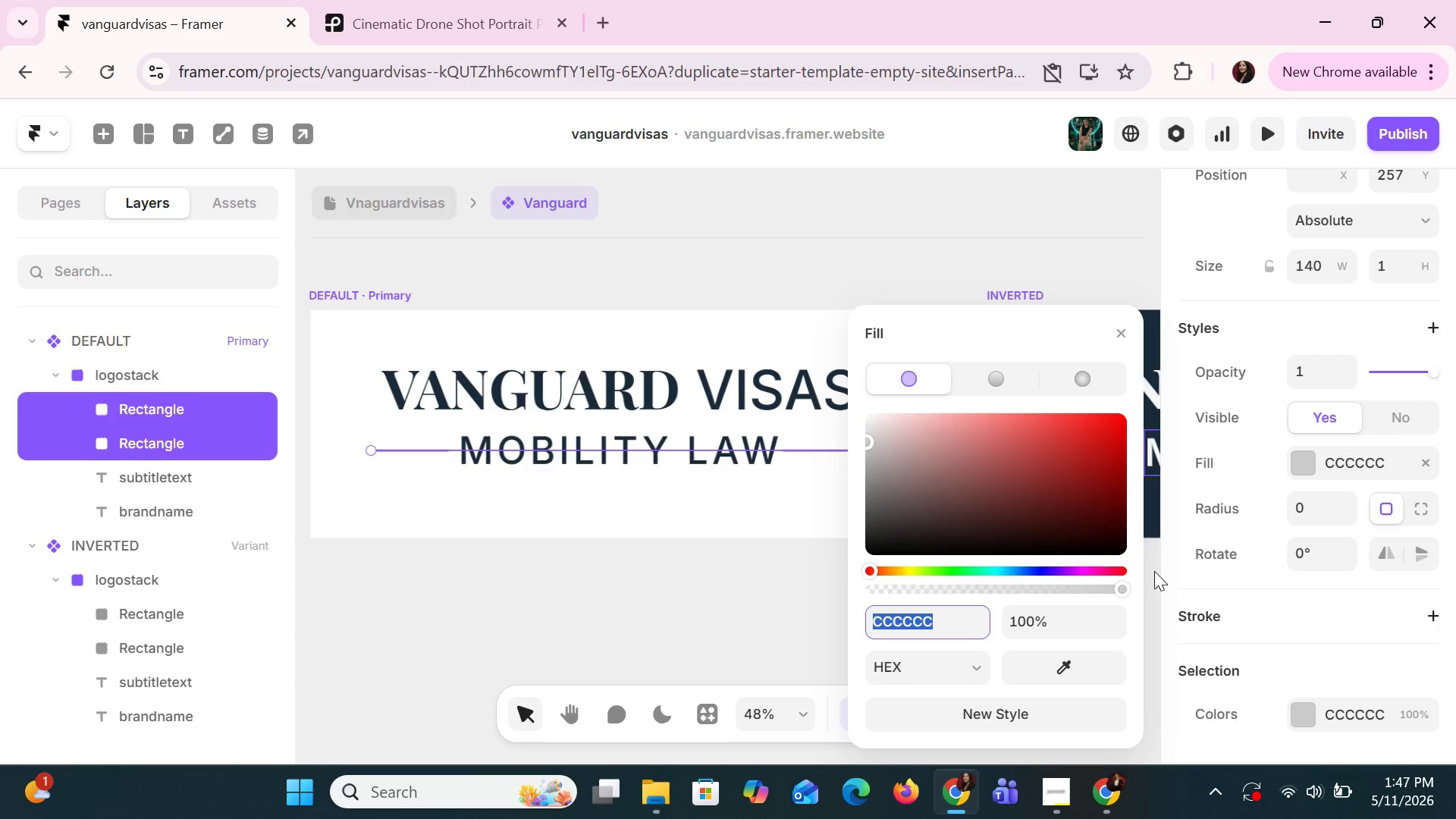 
key(Control+V)
 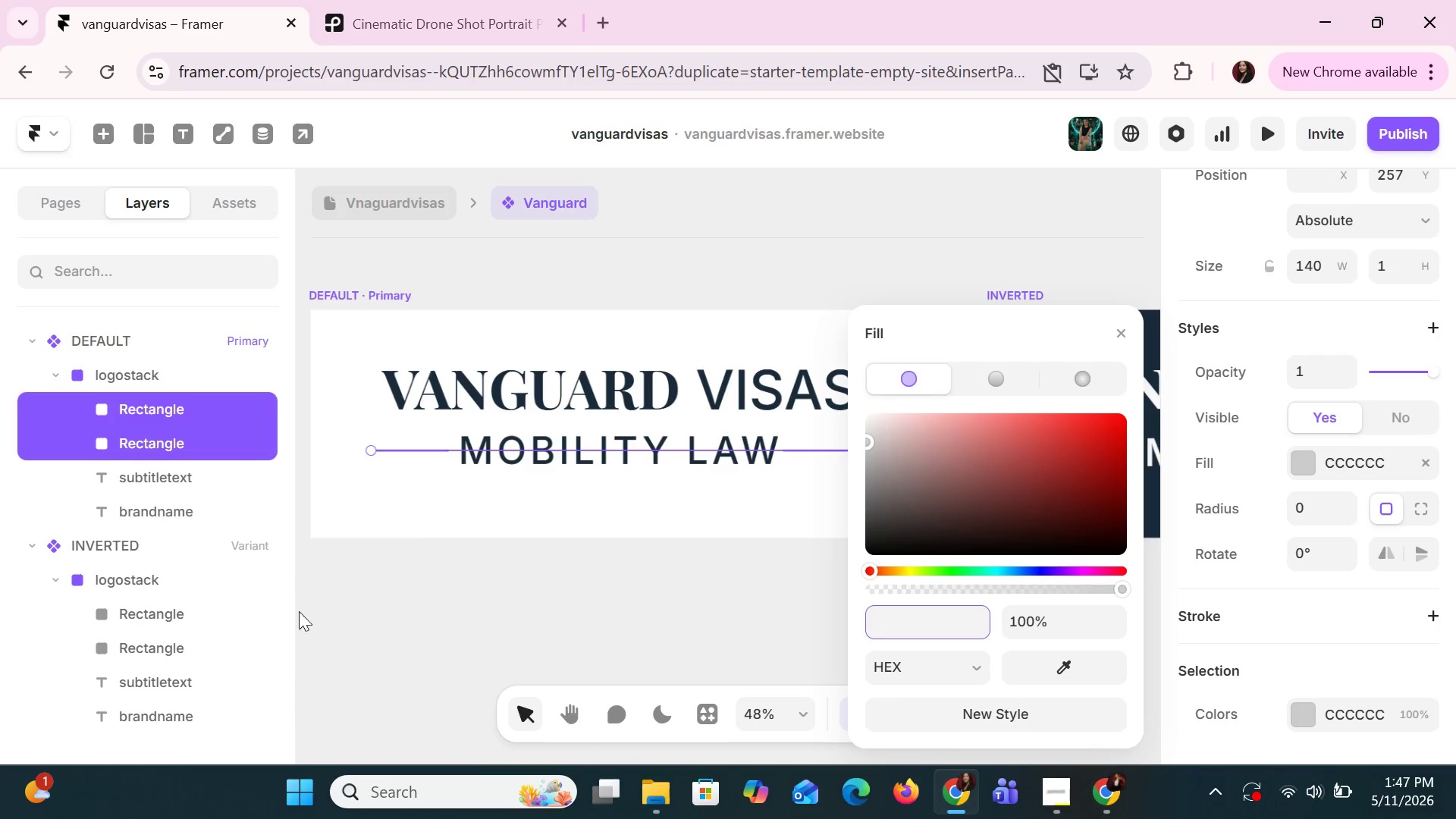 
left_click([585, 381])
 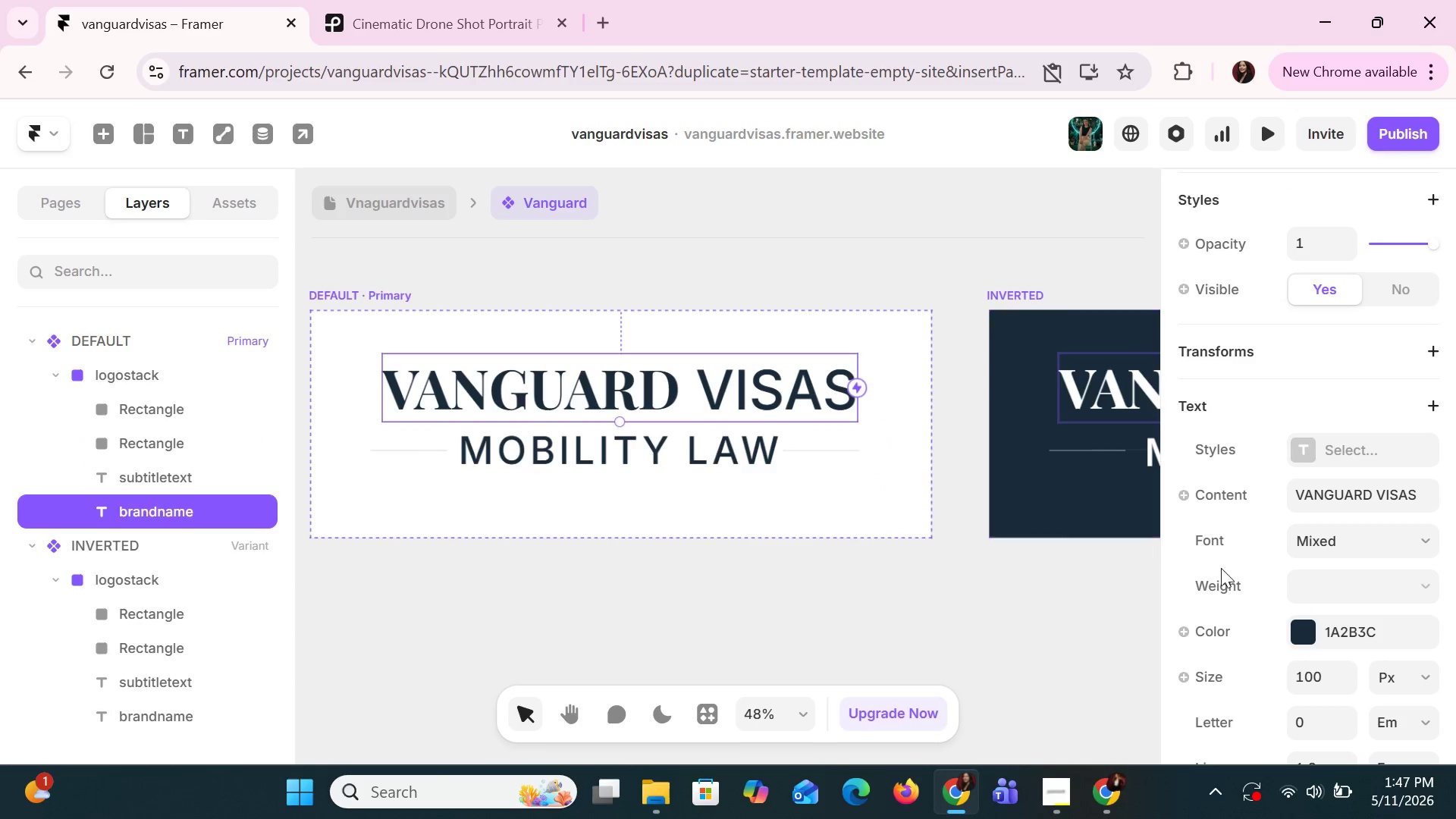 
left_click([1345, 623])
 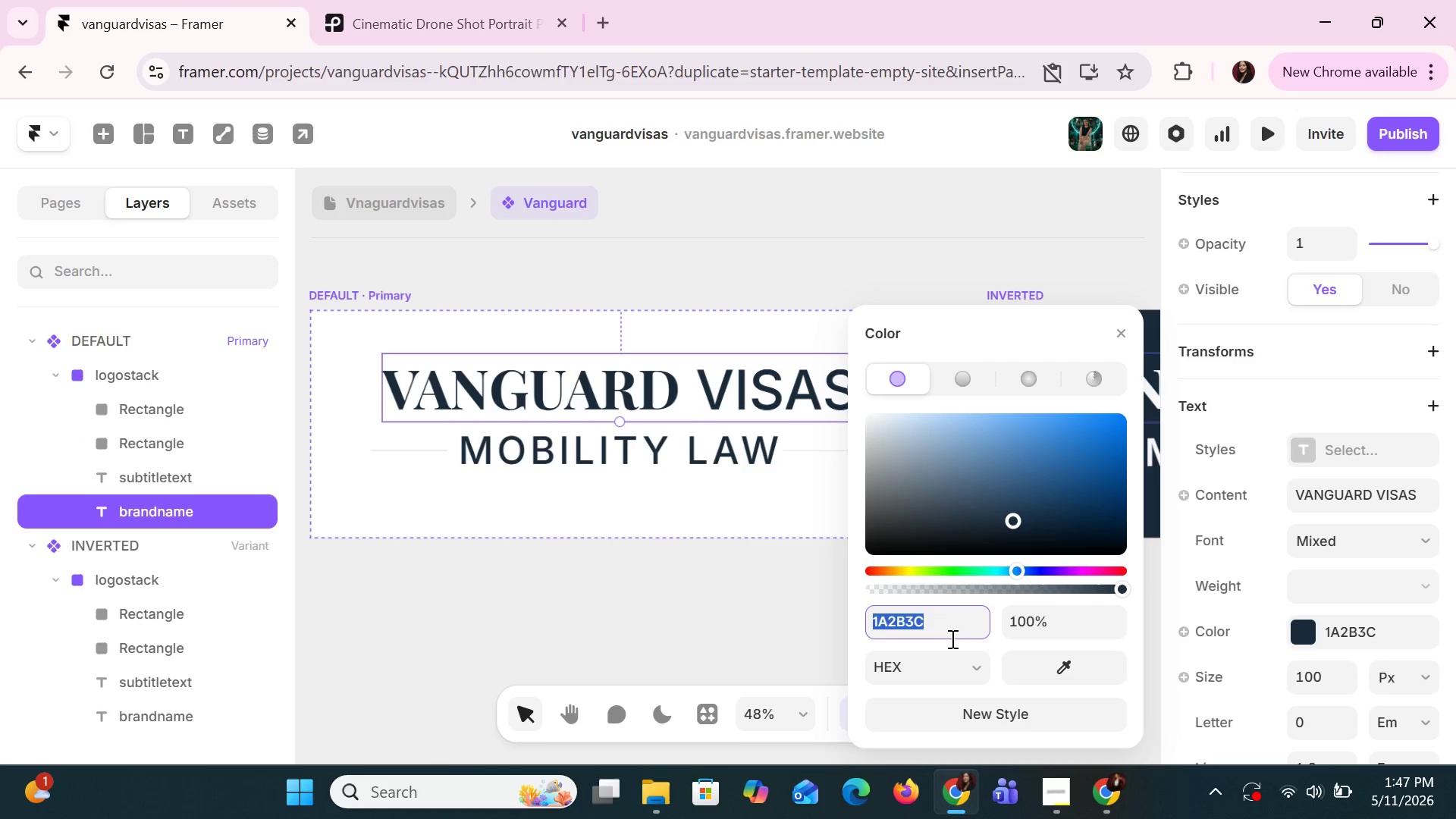 
key(Control+C)
 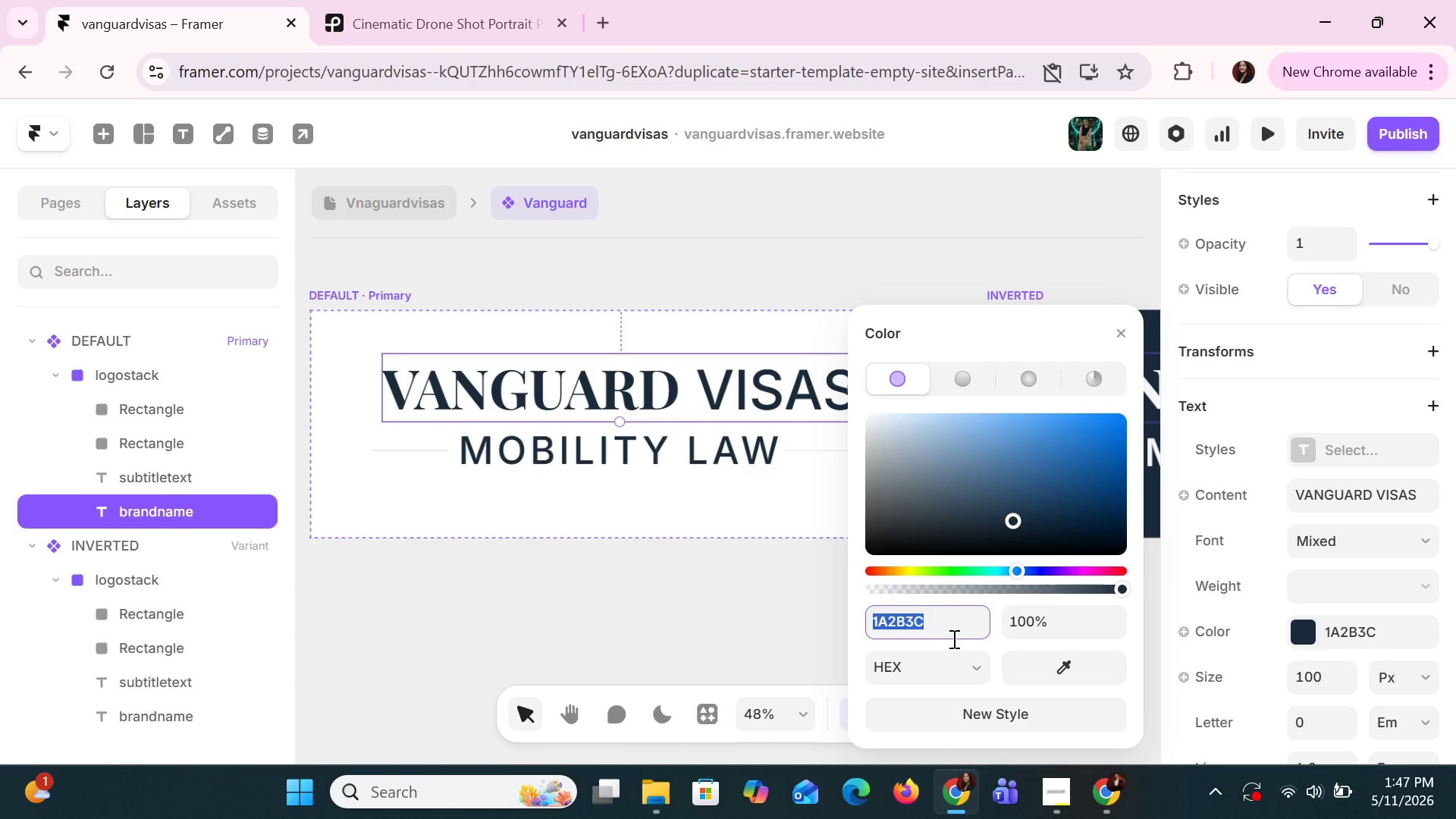 
key(Control+C)
 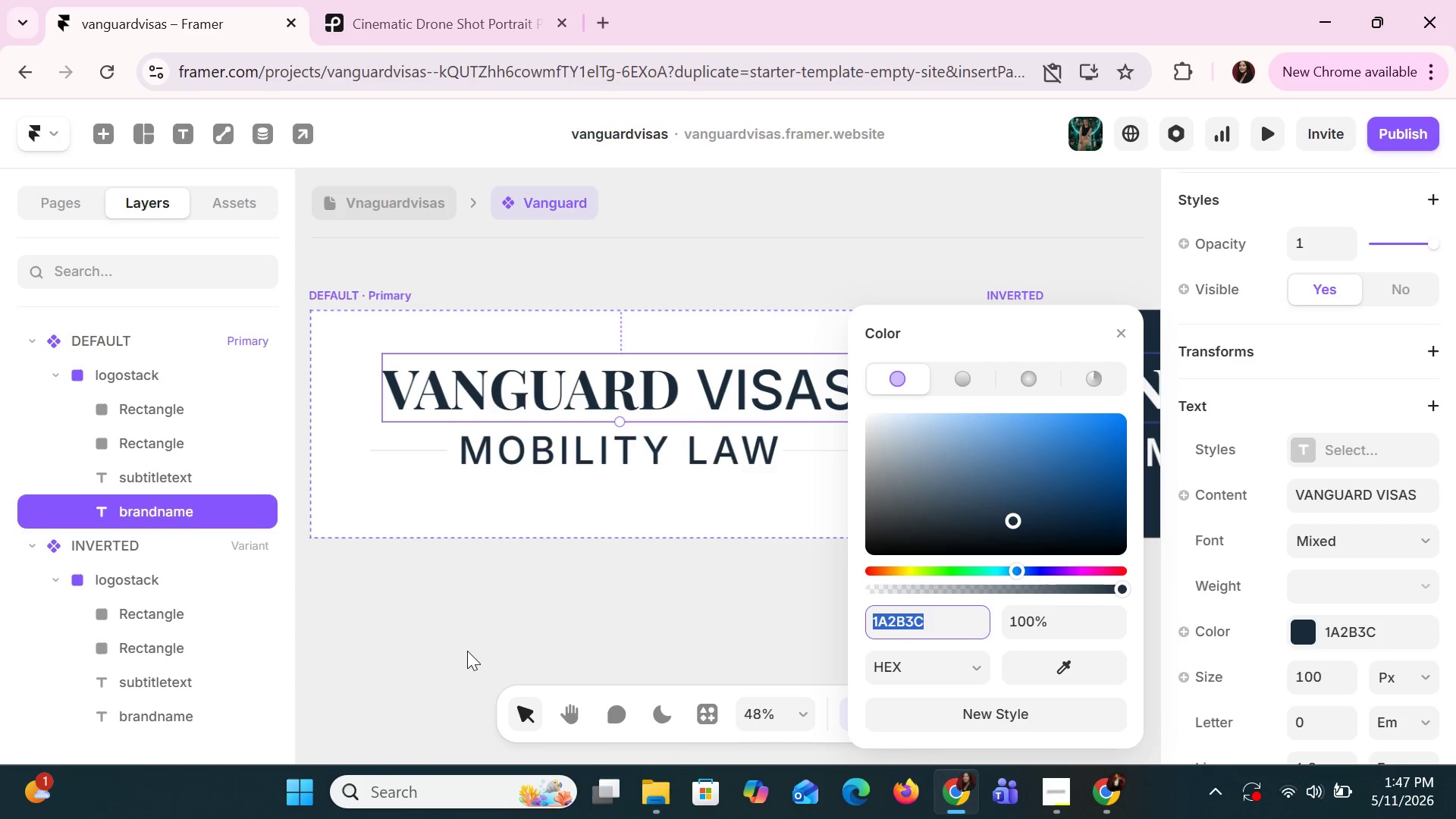 
left_click([467, 652])
 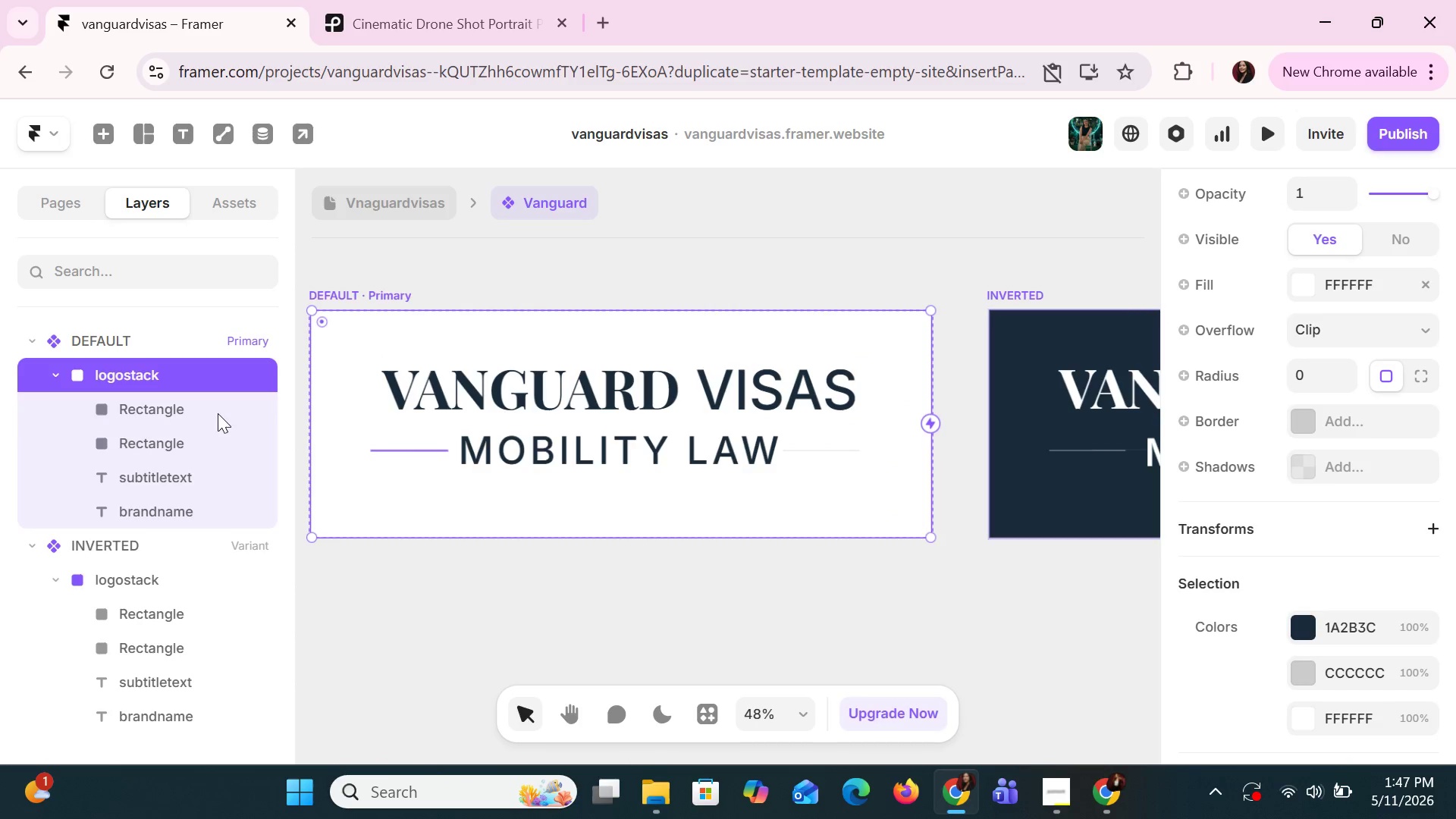 
hold_key(key=ControlLeft, duration=0.56)
left_click([184, 439])
 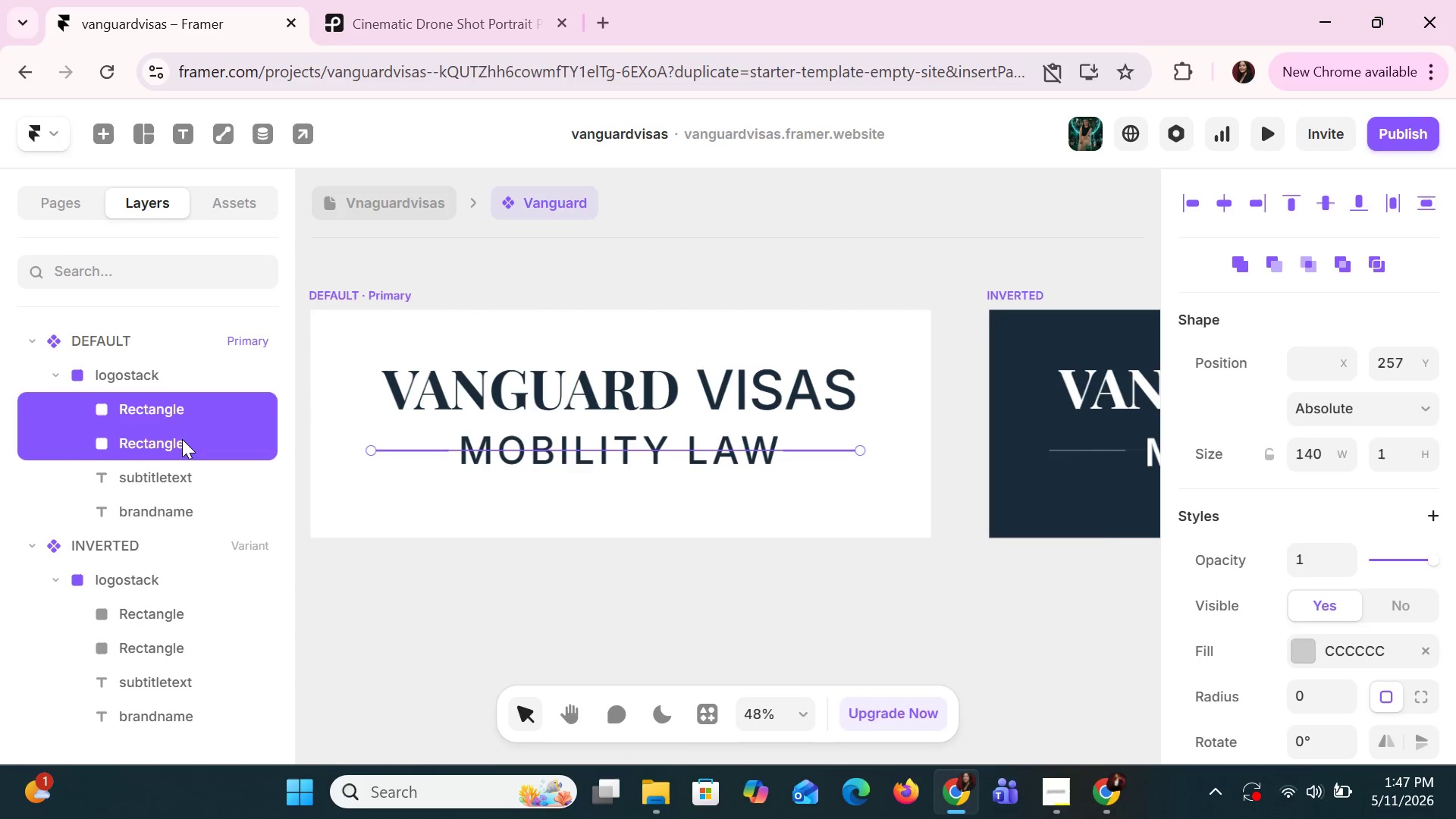 
hold_key(key=ControlLeft, duration=2.02)
scroll: coordinate [1325, 505], scroll_direction: down, amount: 2.0
 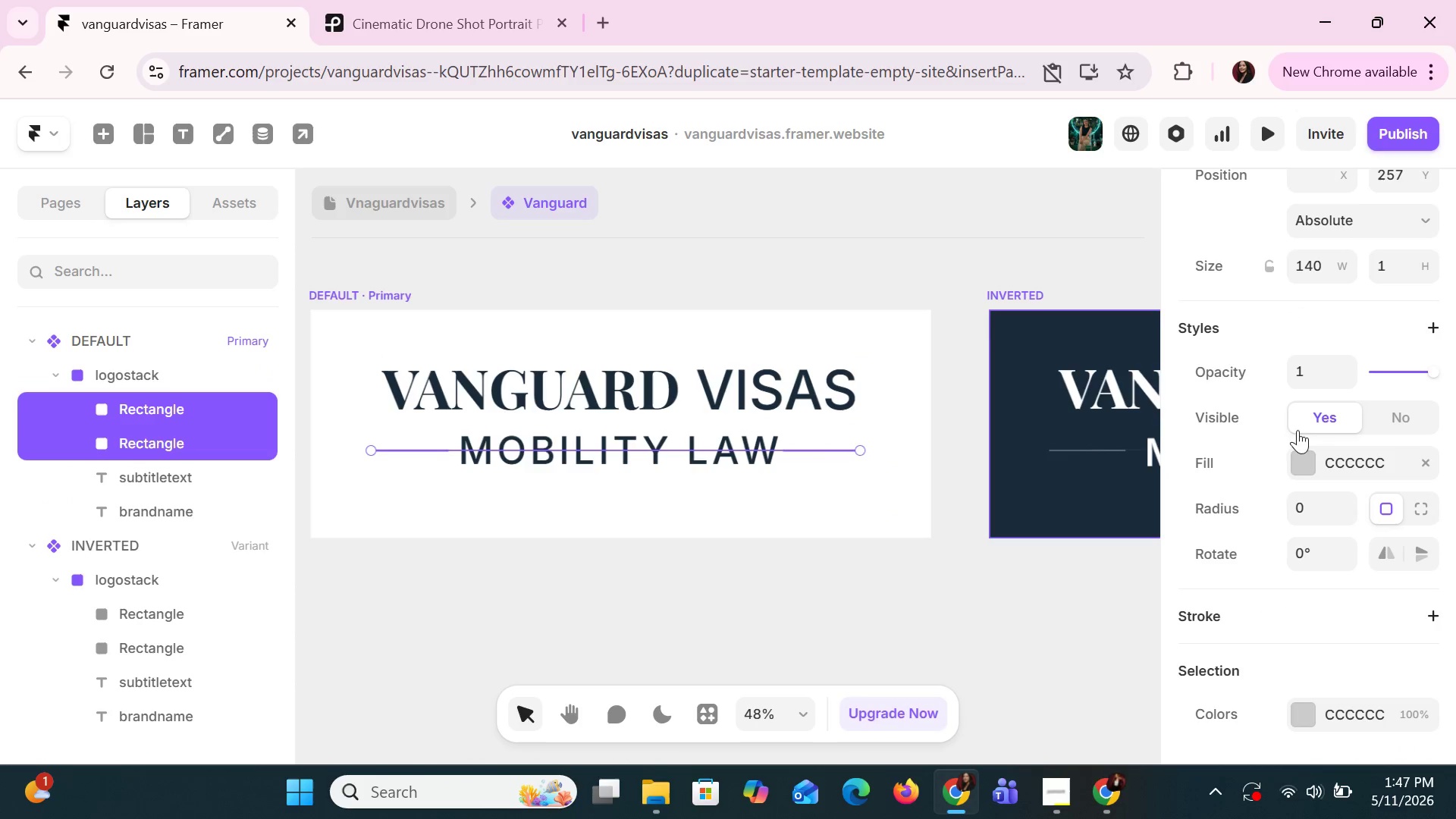 
left_click([1305, 457])
 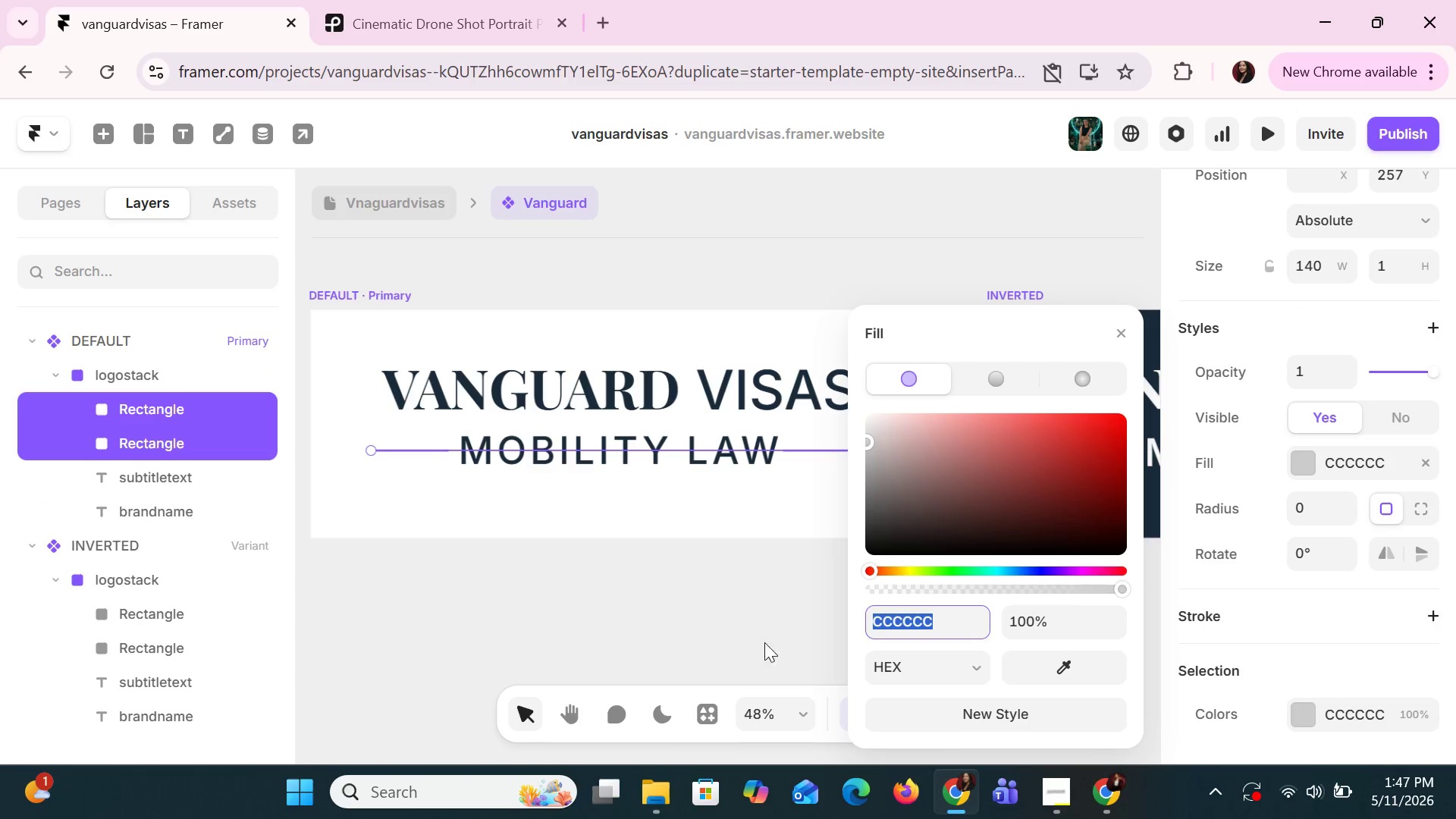 
key(Control+V)
 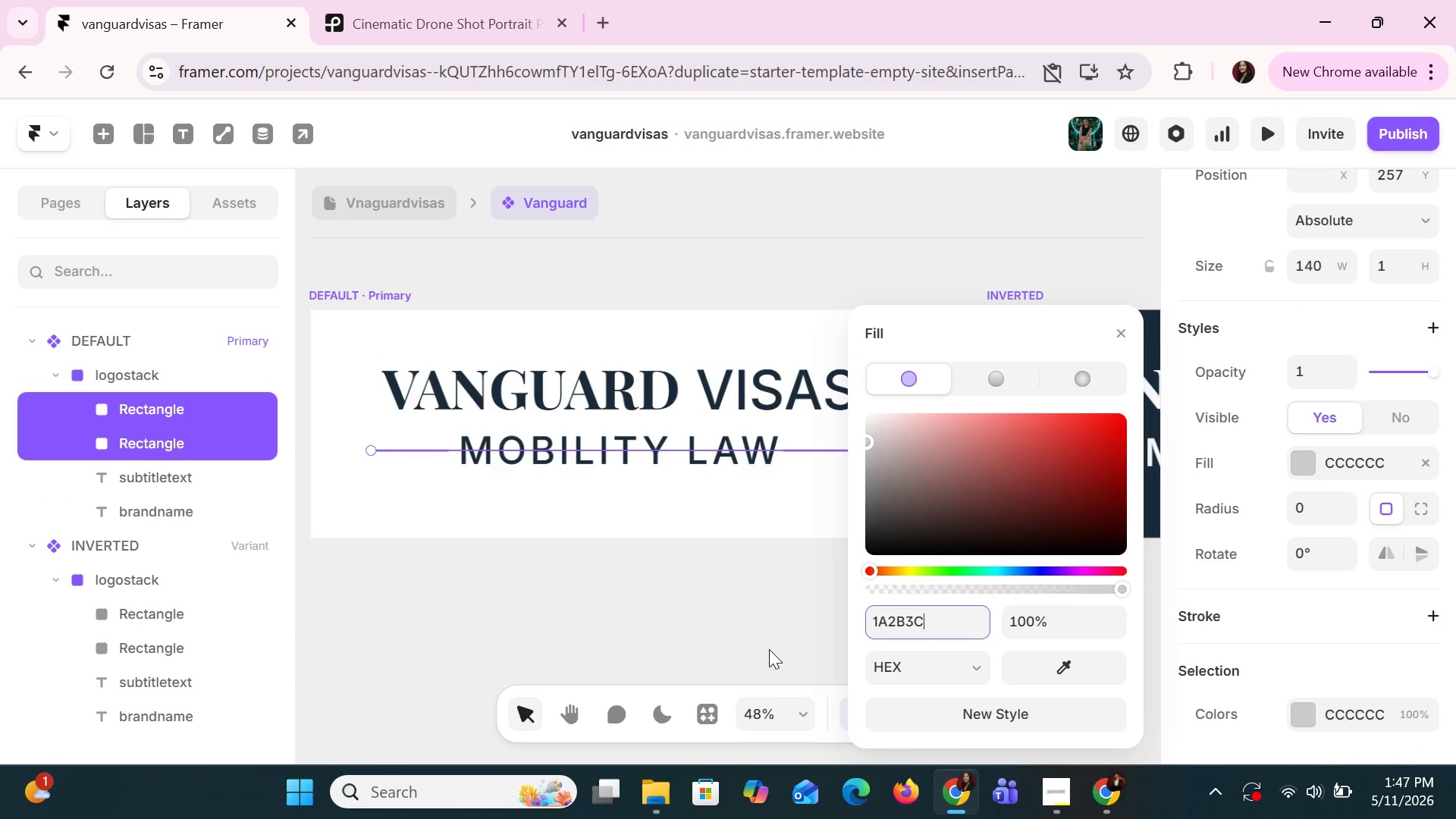 
key(Enter)
 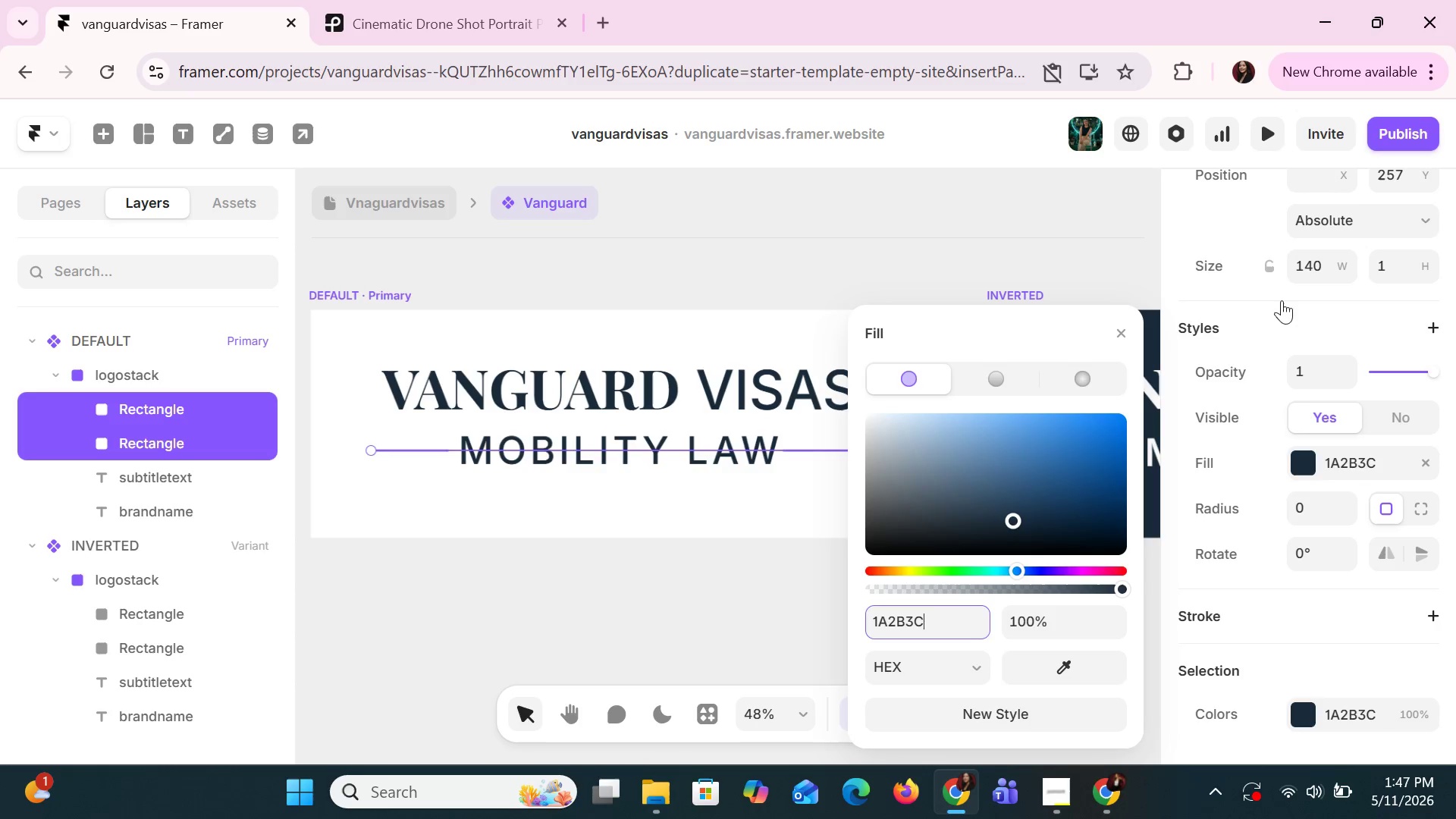 
double_click([969, 636])
 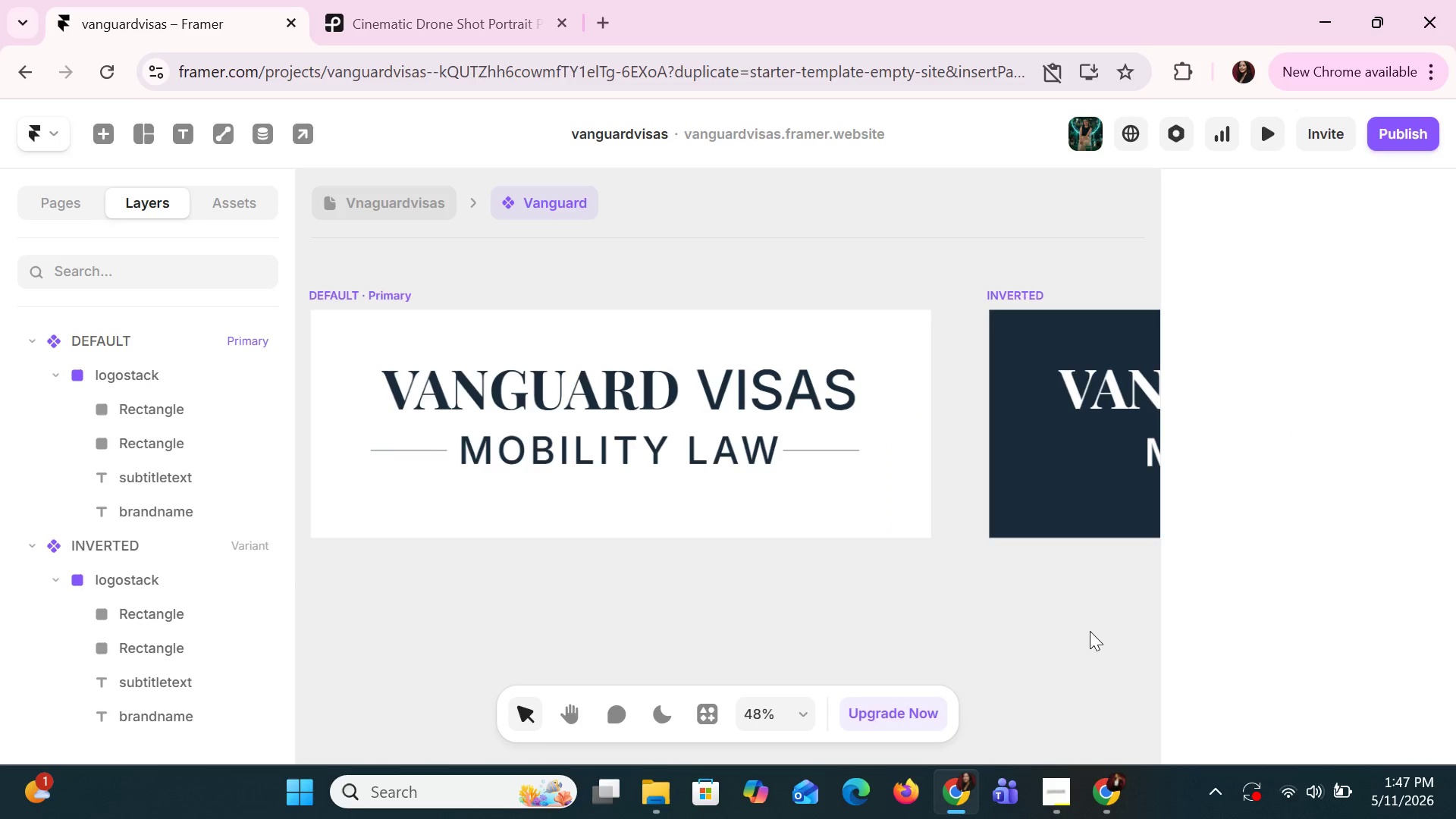 
hold_key(key=ControlLeft, duration=0.89)
scroll: coordinate [1090, 631], scroll_direction: down, amount: 2.0
 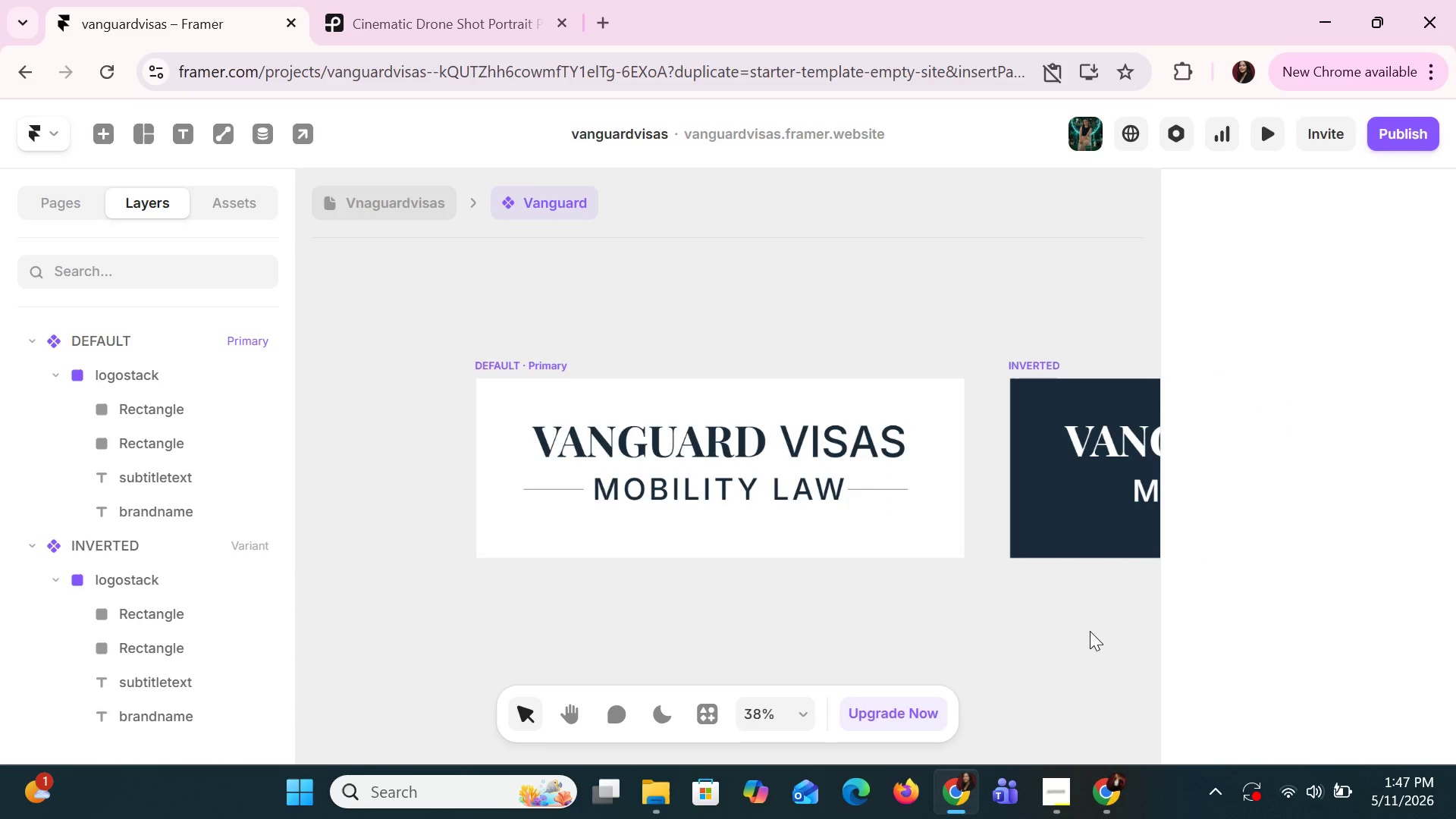 
hold_key(key=ShiftLeft, duration=1.5)
scroll: coordinate [1089, 635], scroll_direction: none, amount: 0.0
 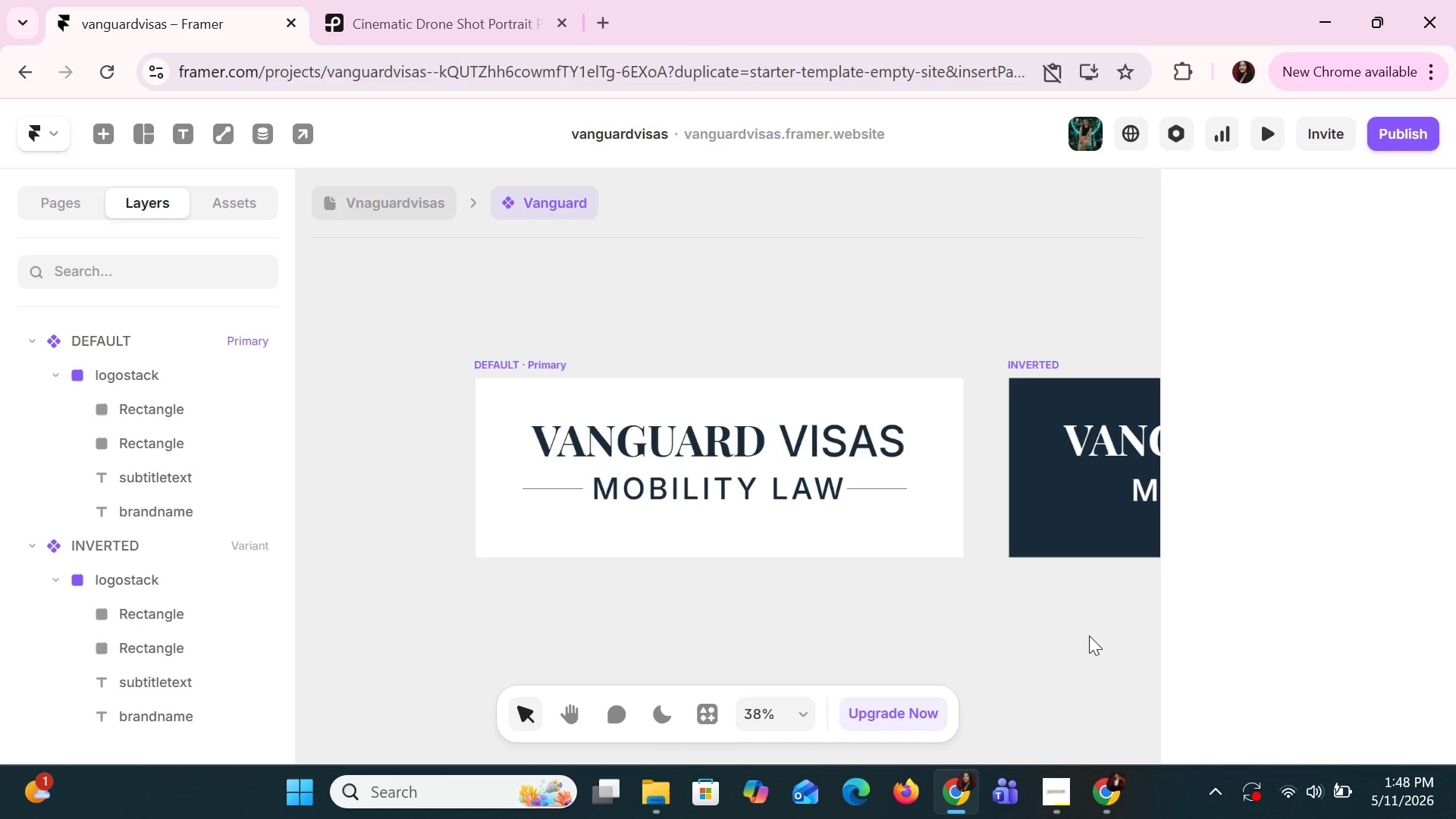 
hold_key(key=ShiftLeft, duration=1.22)
scroll: coordinate [1089, 635], scroll_direction: down, amount: 7.0
 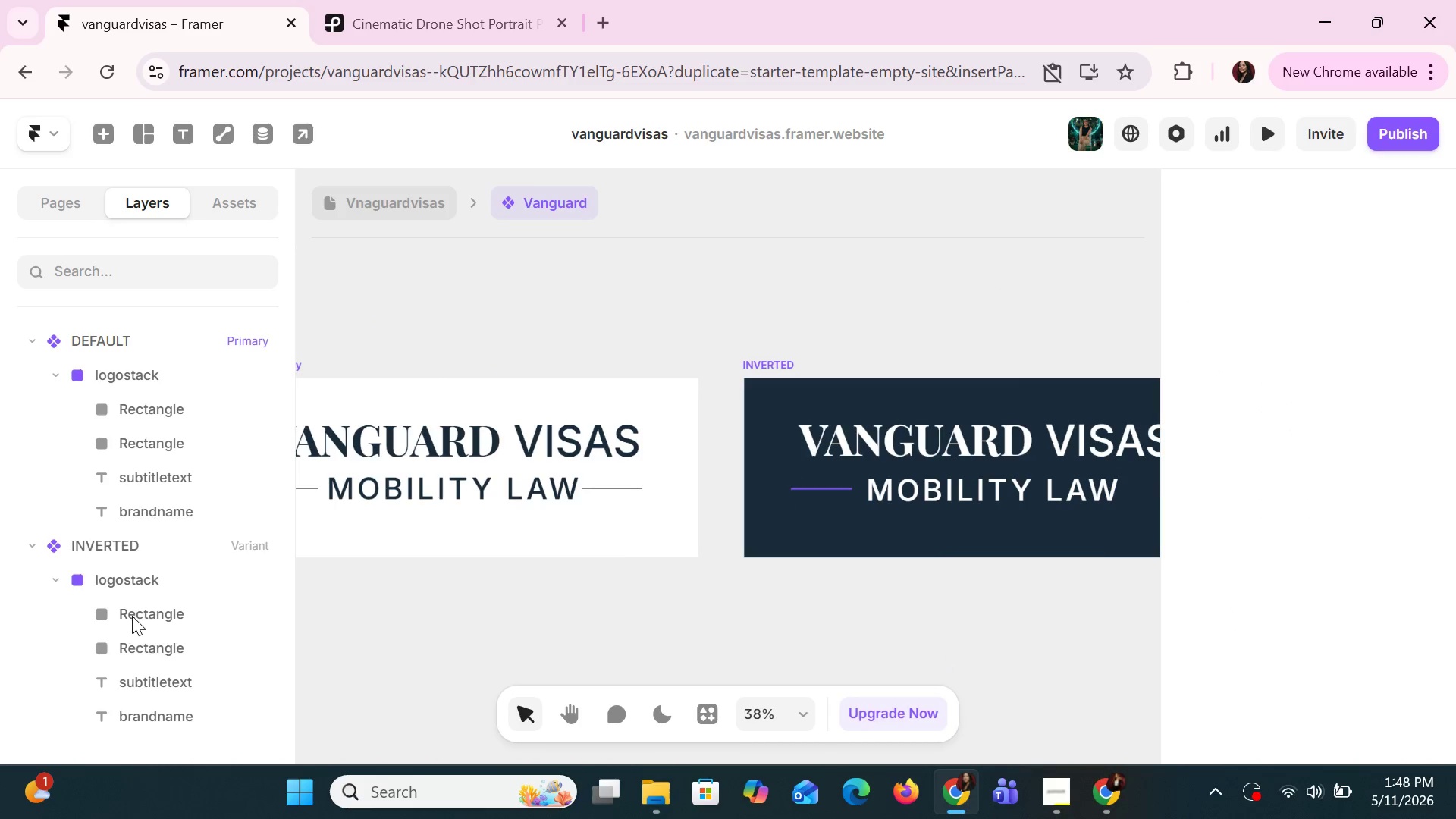 
key(Shift+ShiftLeft)
 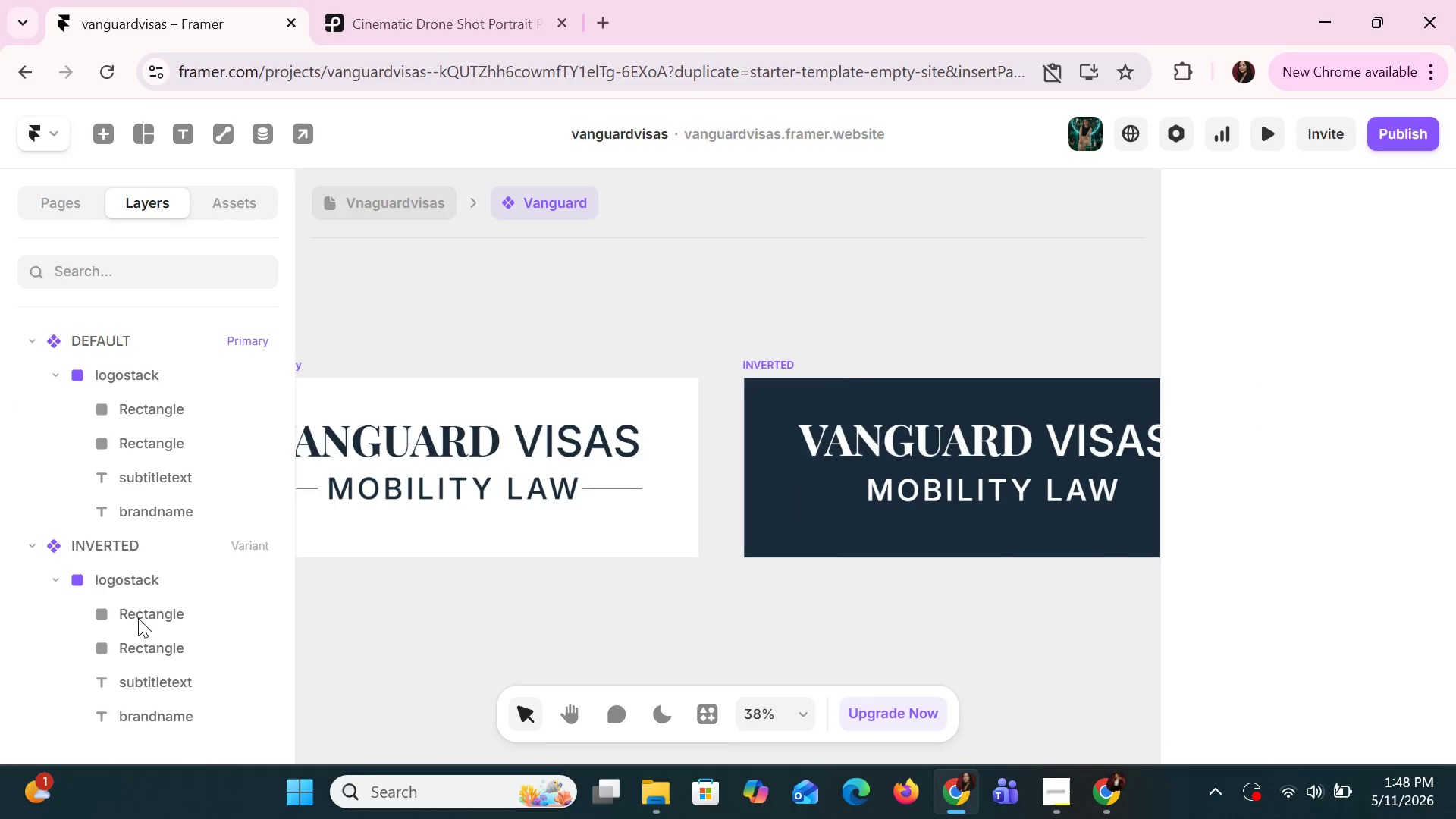 
left_click([140, 616])
 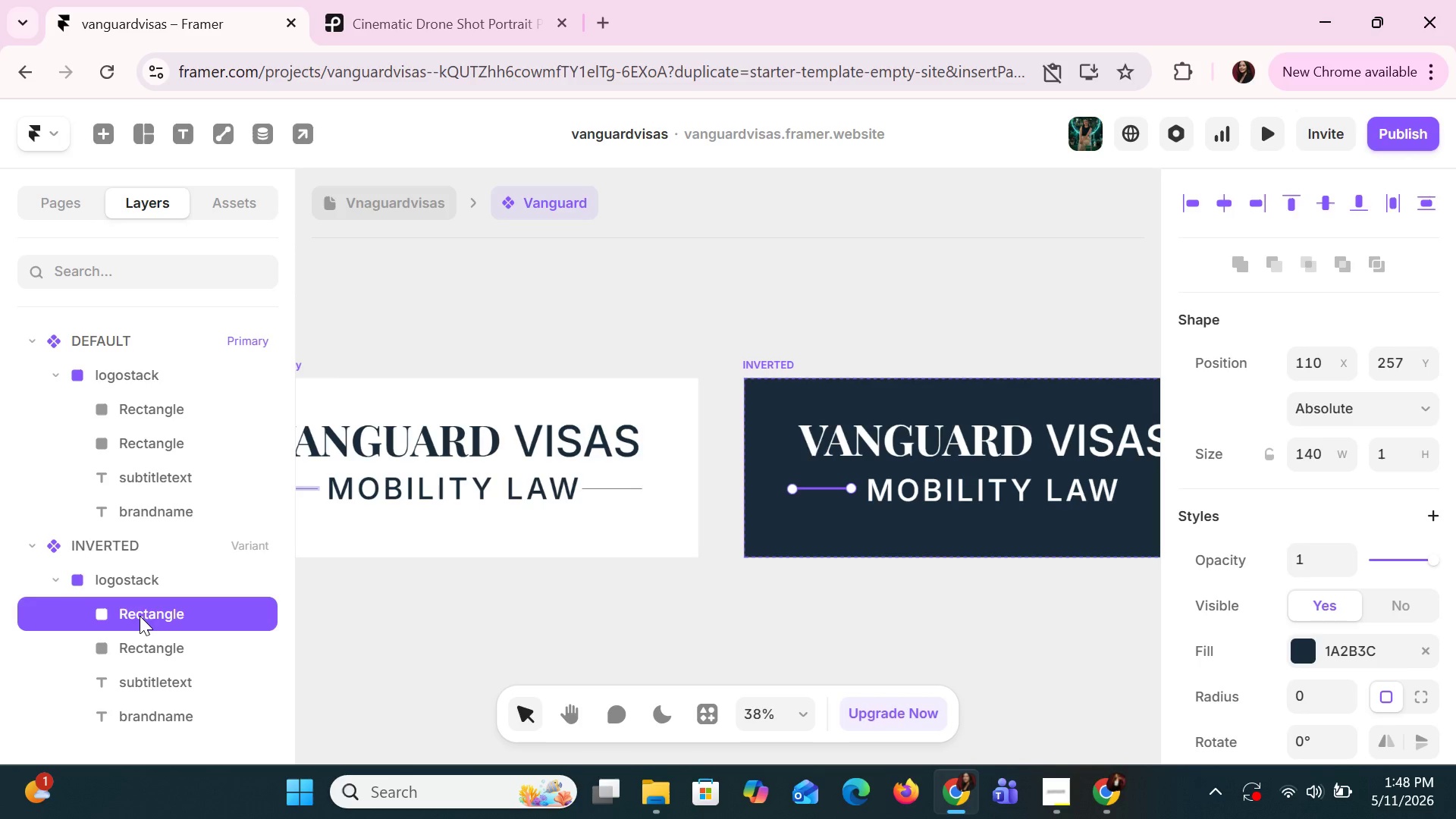 
hold_key(key=ShiftLeft, duration=0.94)
left_click([148, 642])
 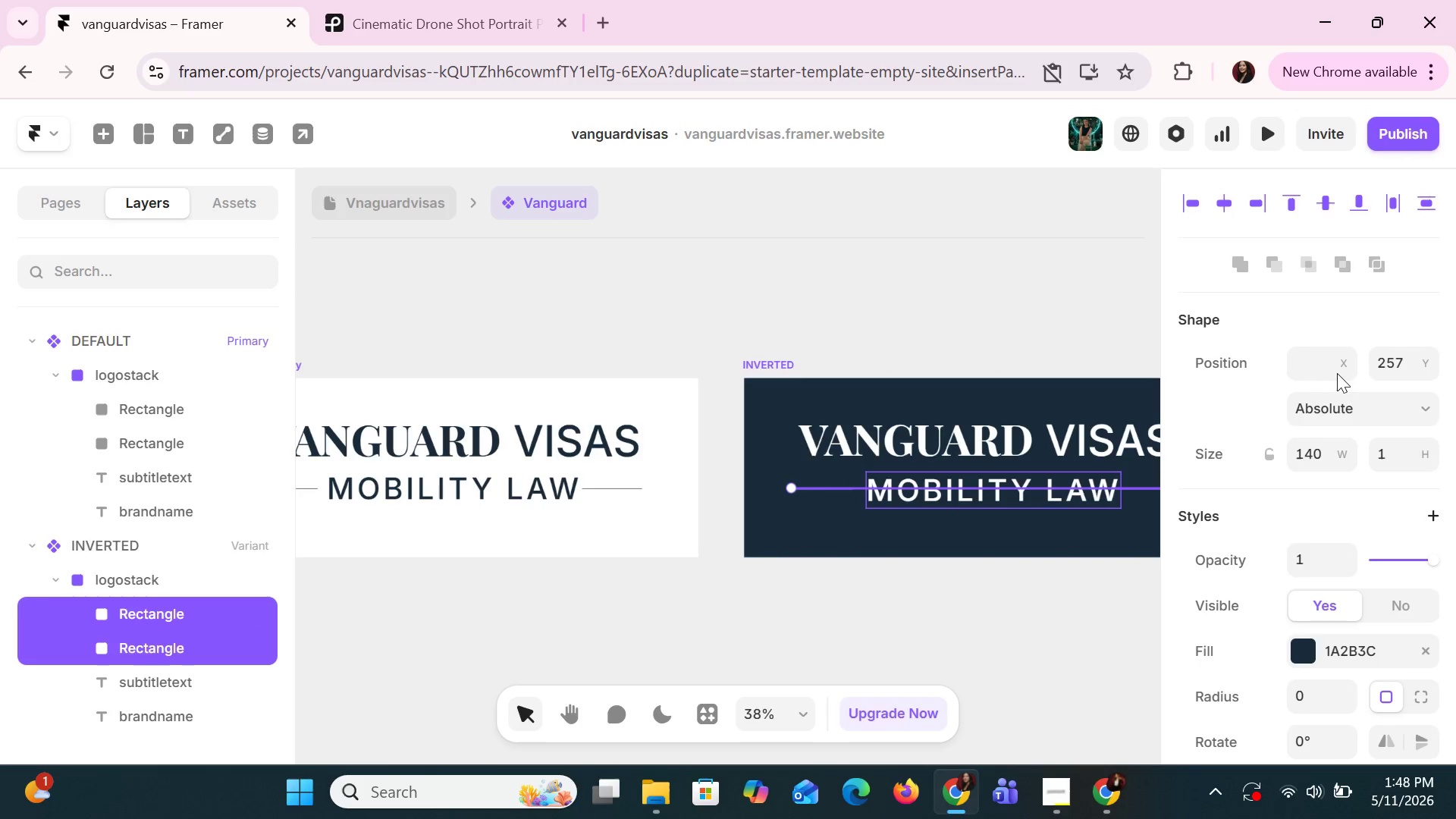 
scroll: coordinate [1302, 408], scroll_direction: down, amount: 3.0
 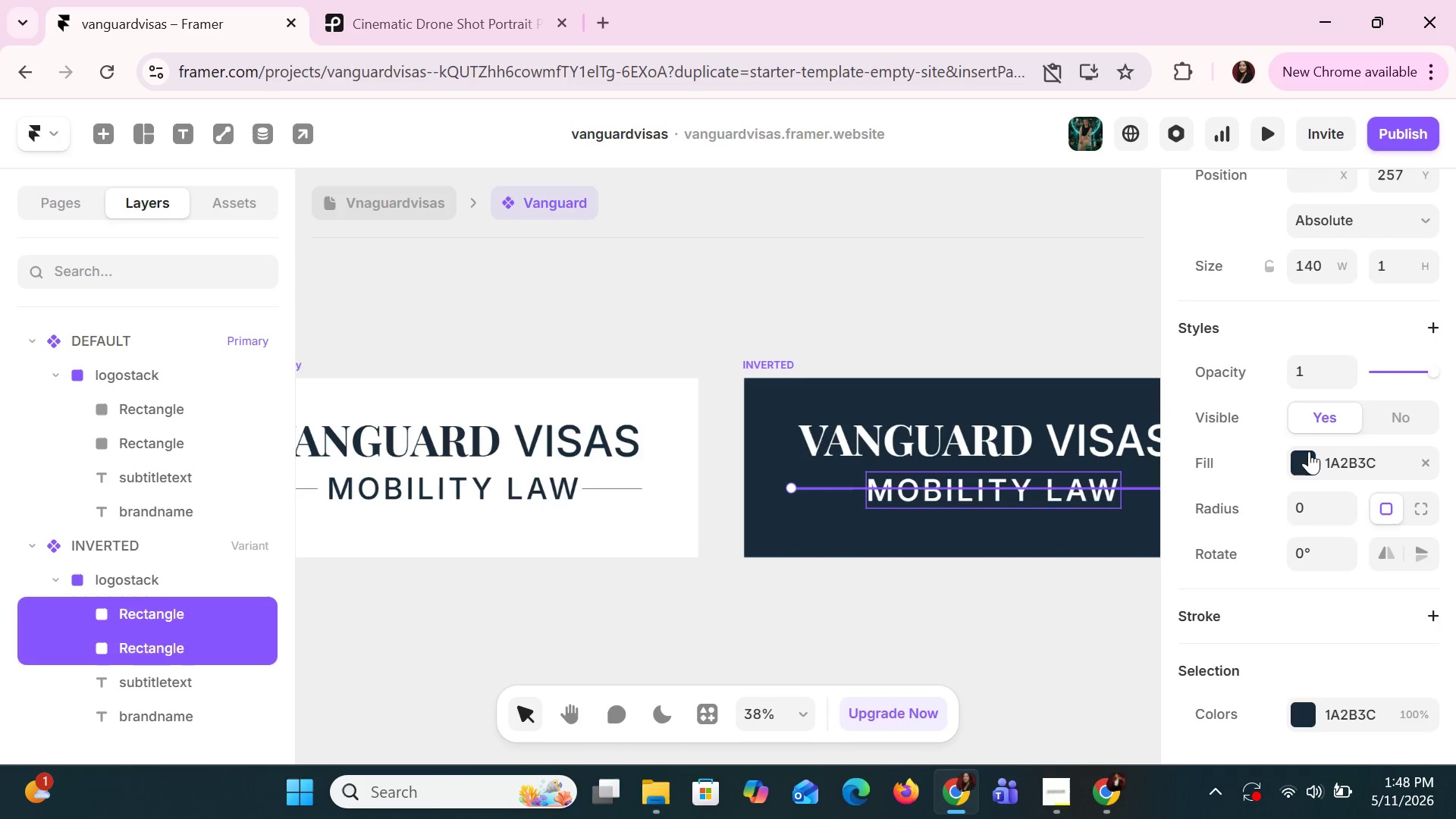 
left_click([1309, 456])
 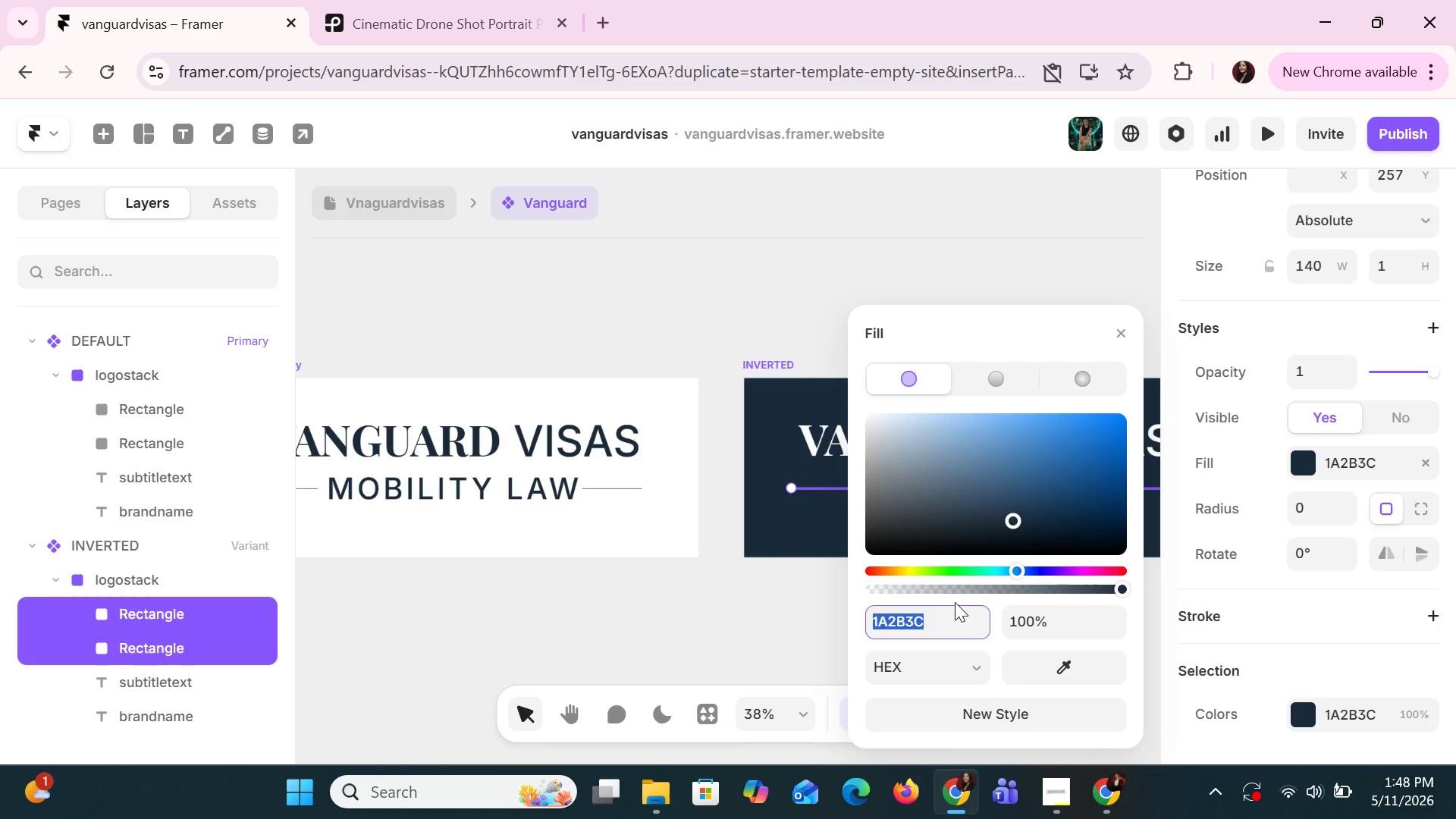 
type(FFFFFF)
 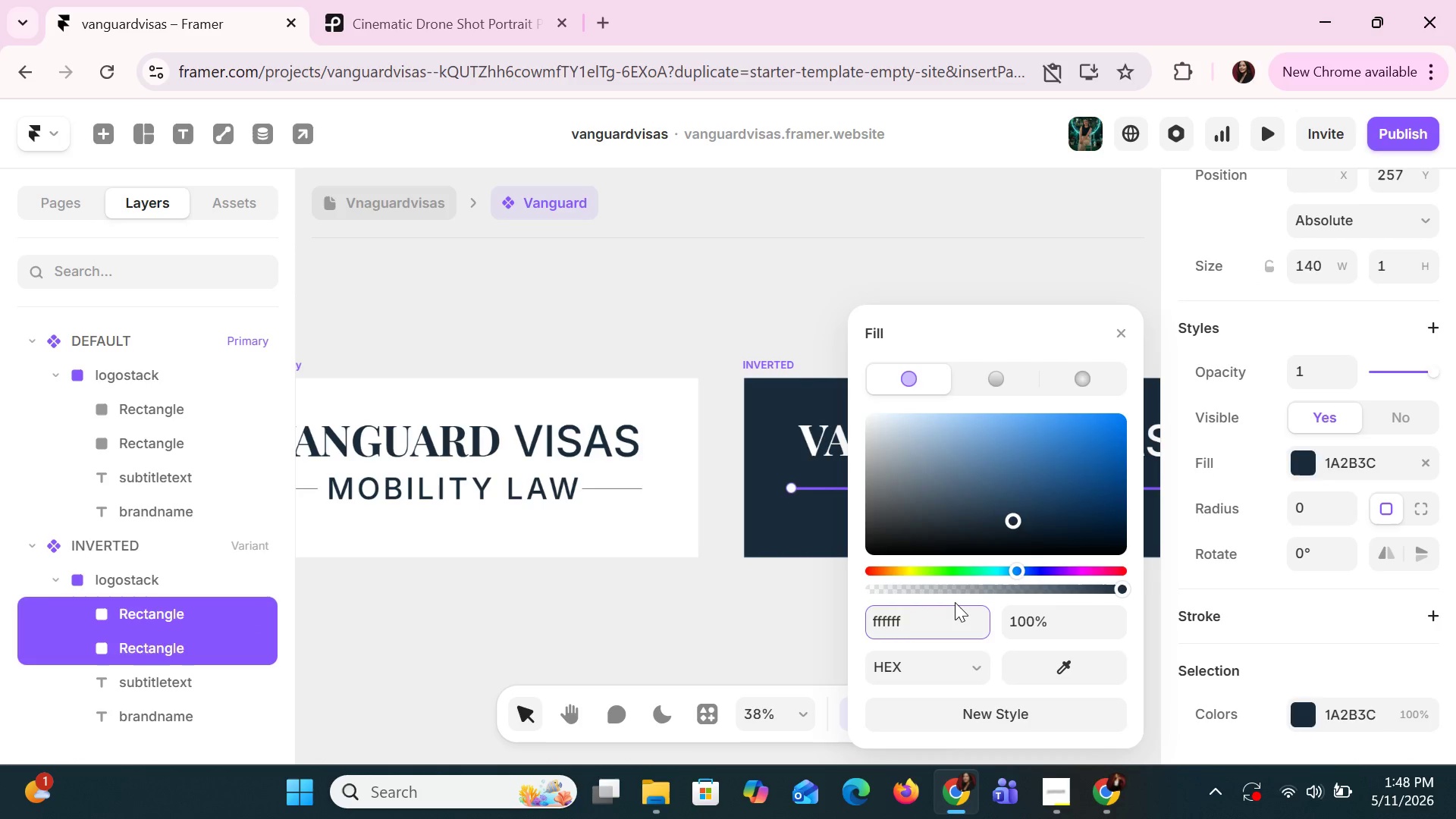 
key(Enter)
 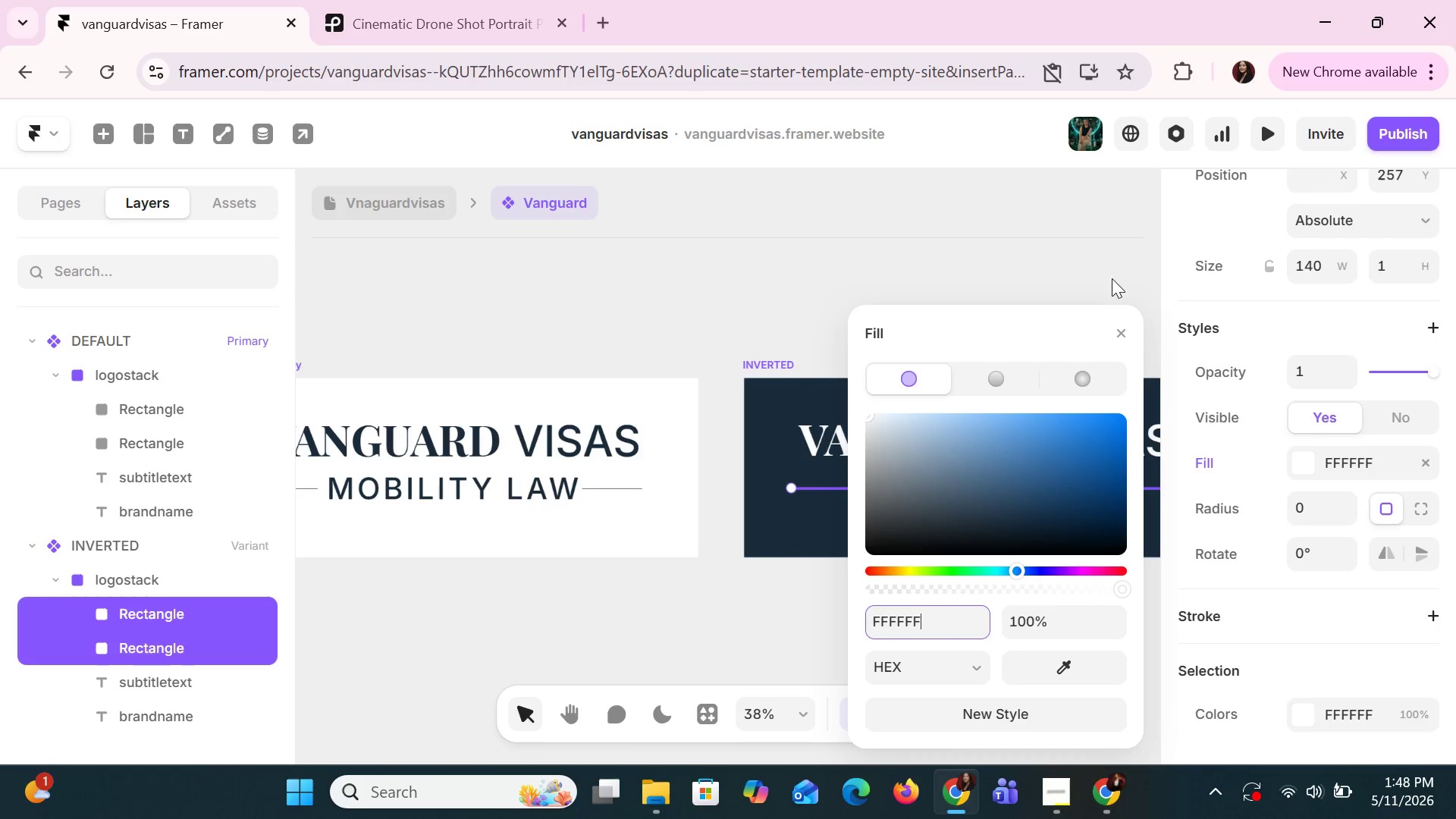 
double_click([1066, 275])
 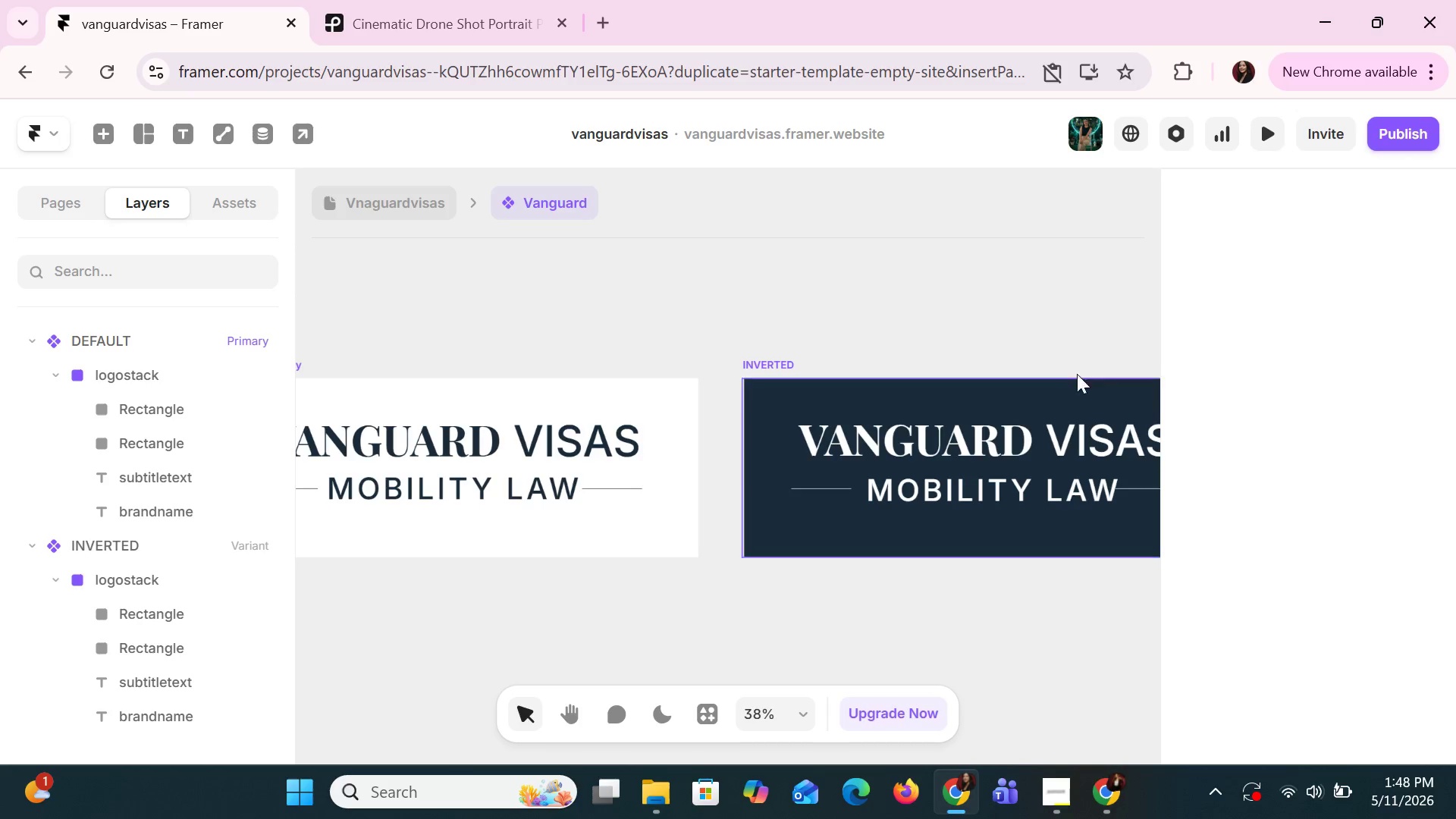 
left_click([1125, 487])
 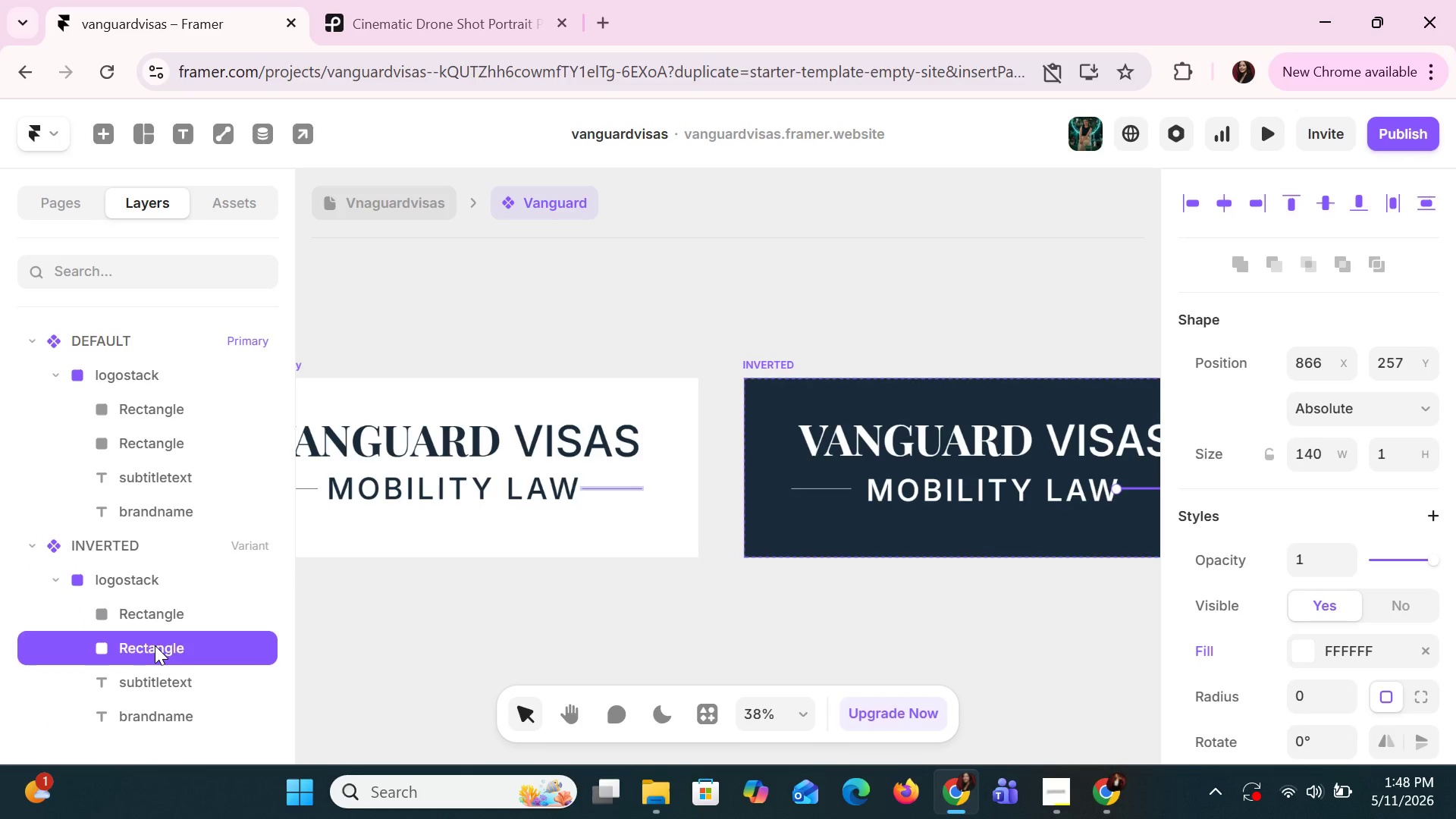 
hold_key(key=ArrowRight, duration=0.59)
 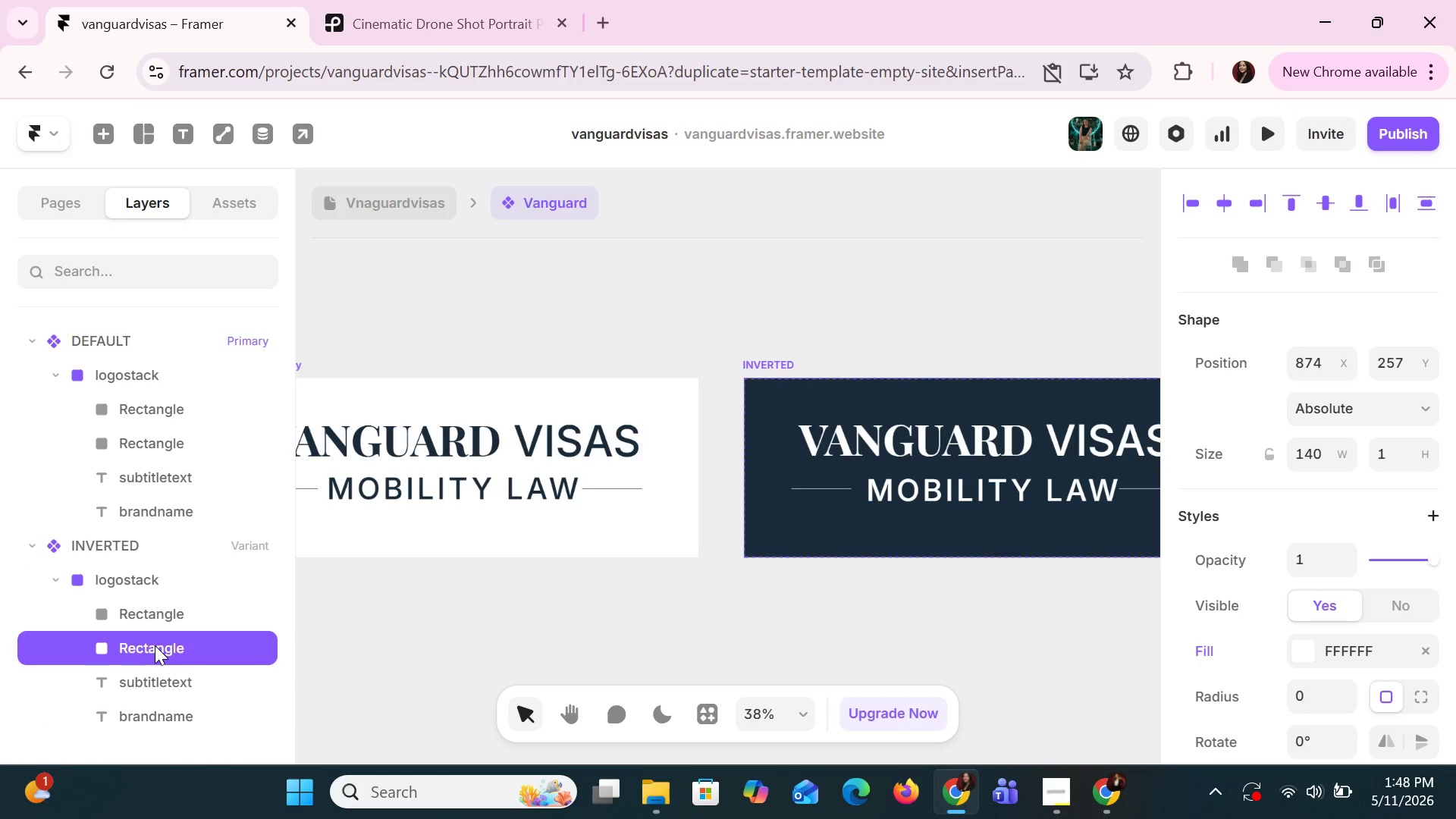 
key(ArrowRight)
 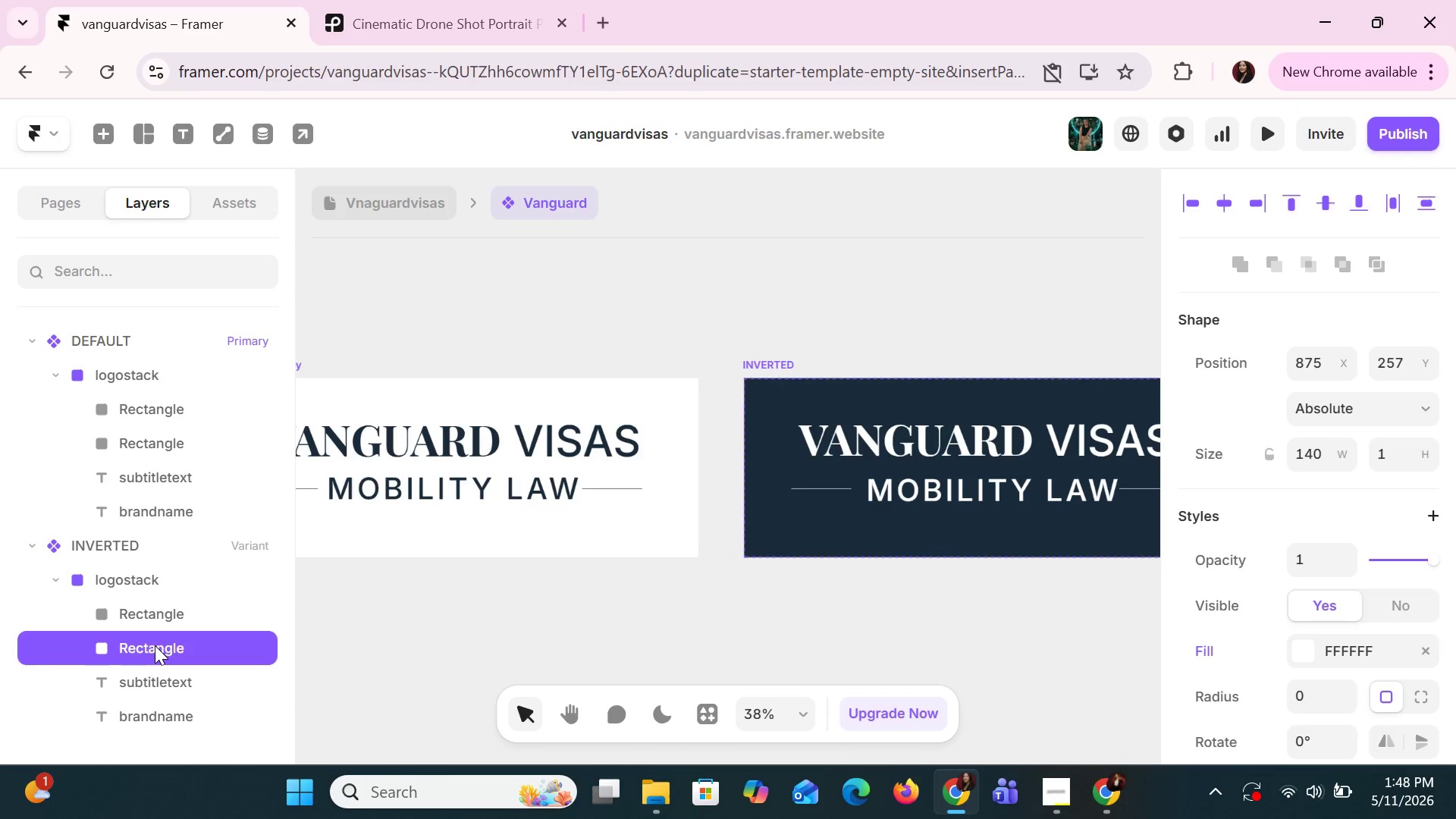 
key(ArrowRight)
 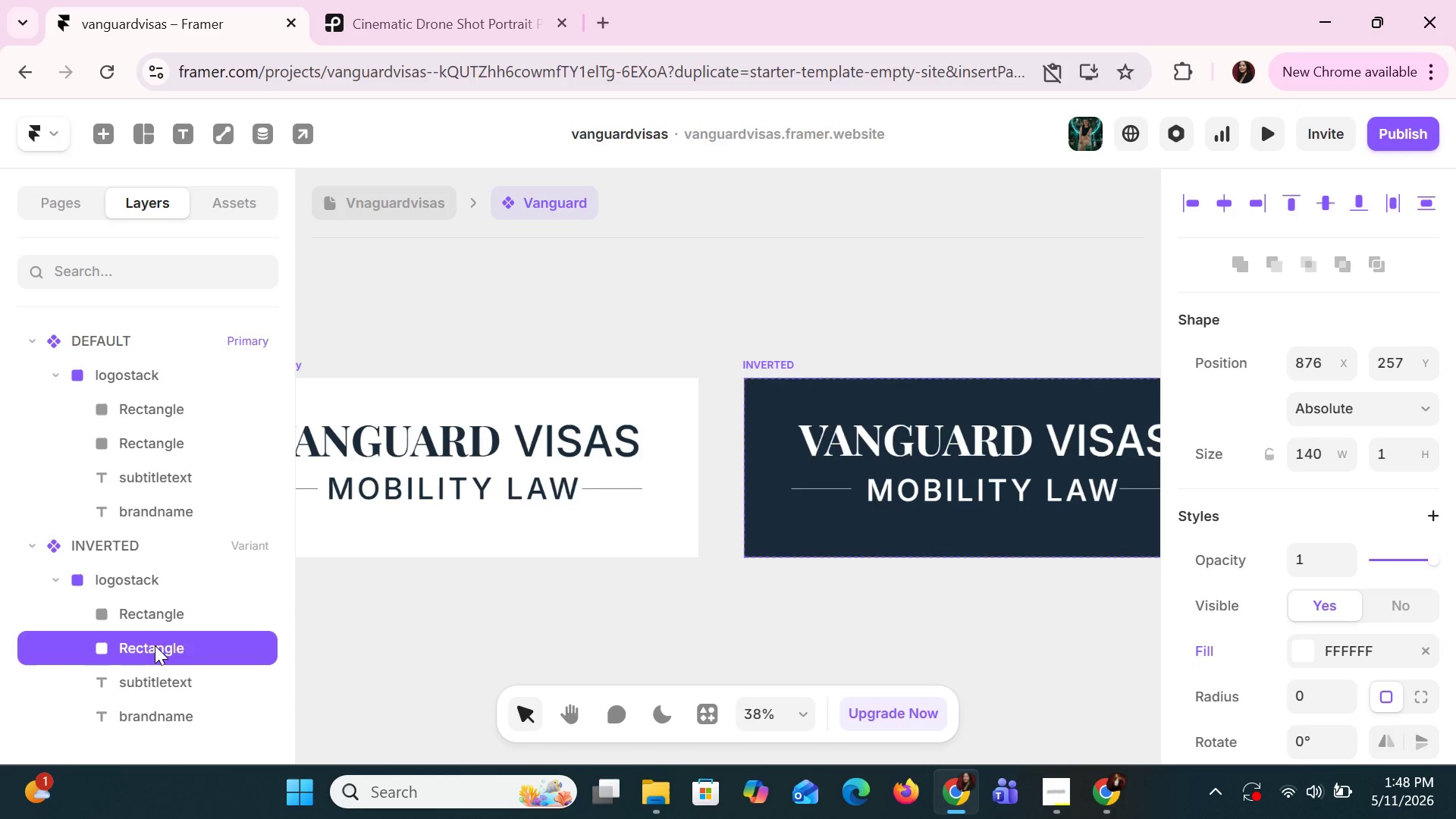 
key(ArrowRight)
 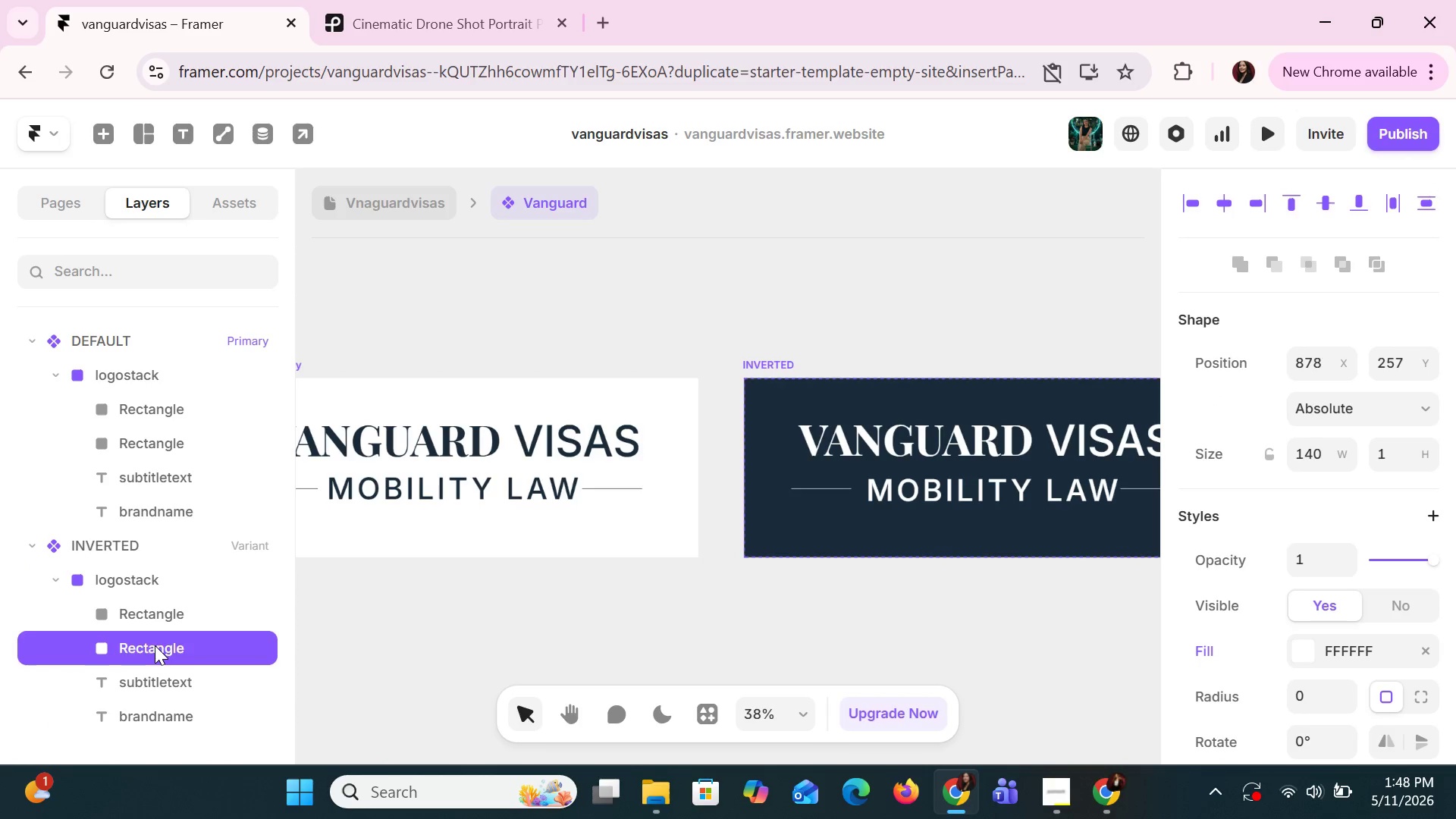 
key(ArrowRight)
 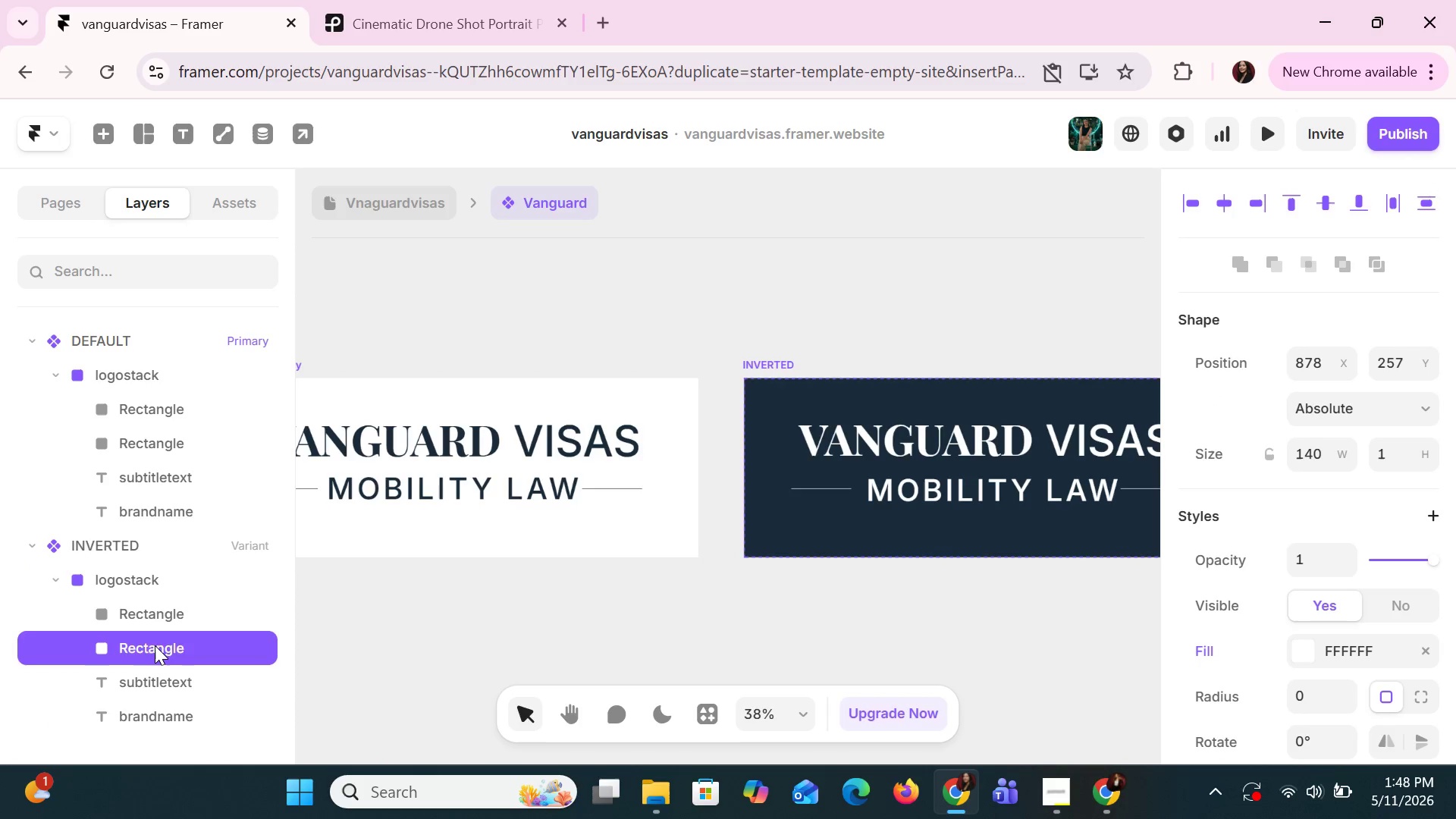 
key(ArrowRight)
 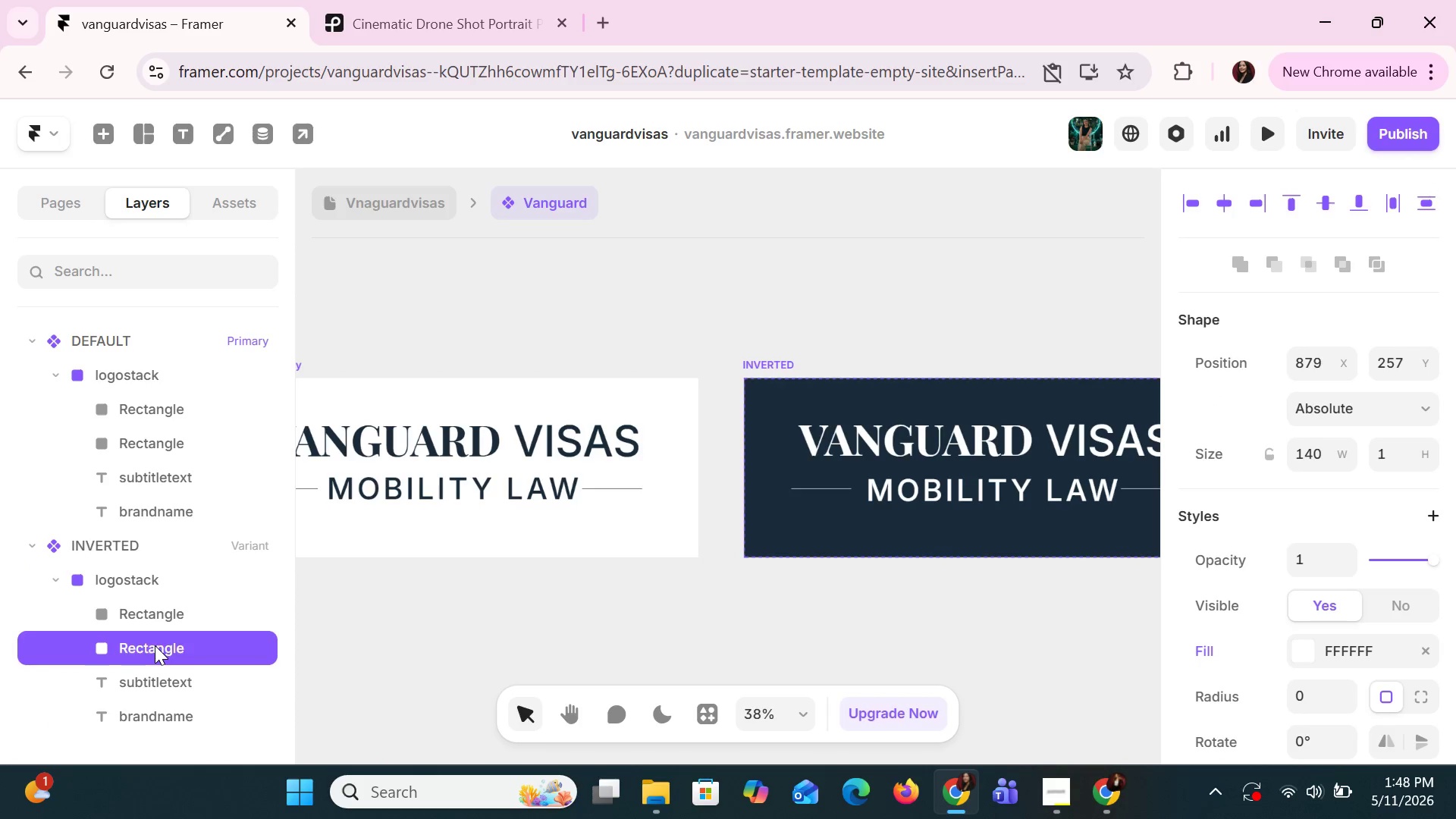 
key(ArrowRight)
 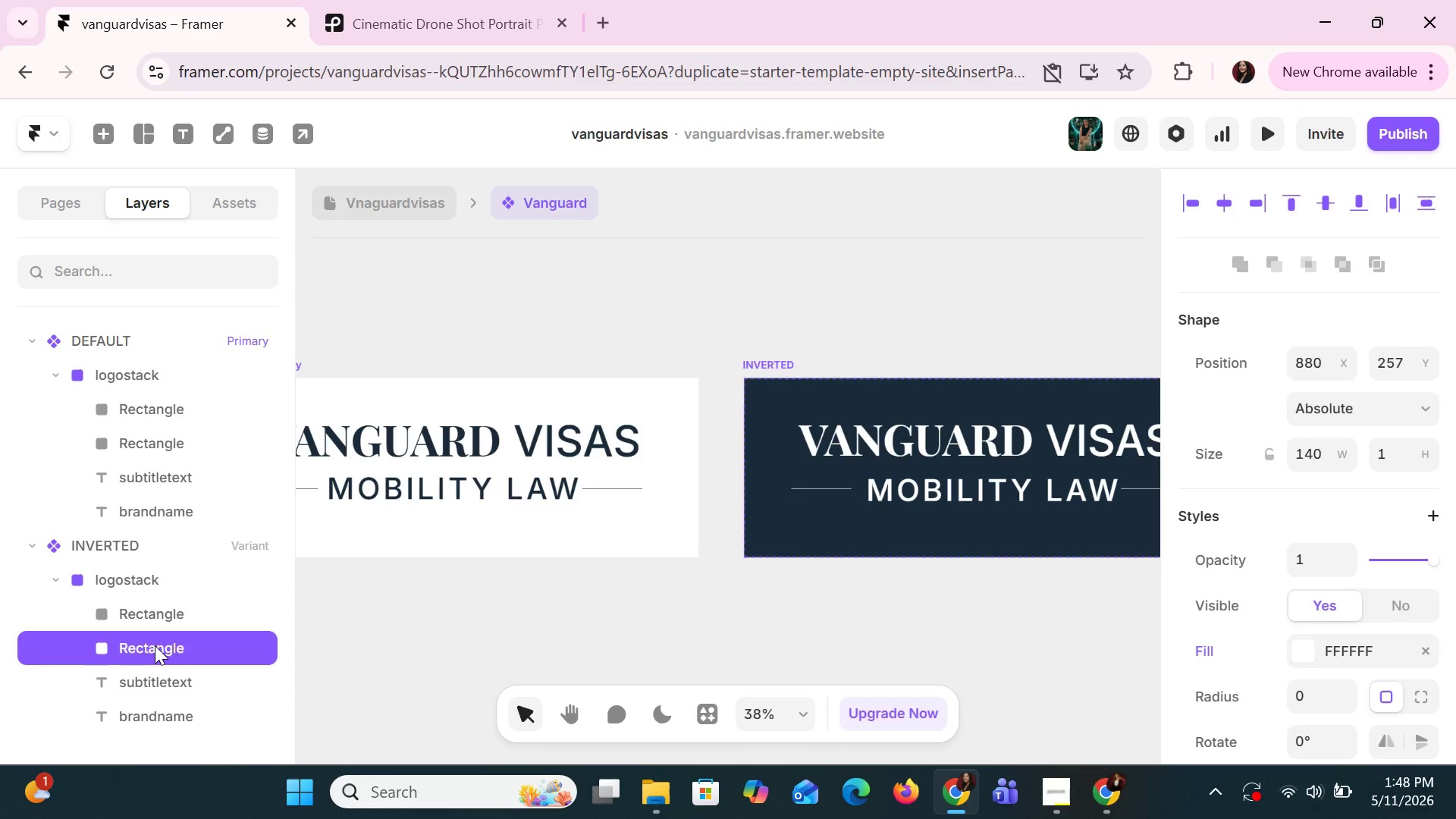 
key(ArrowRight)
 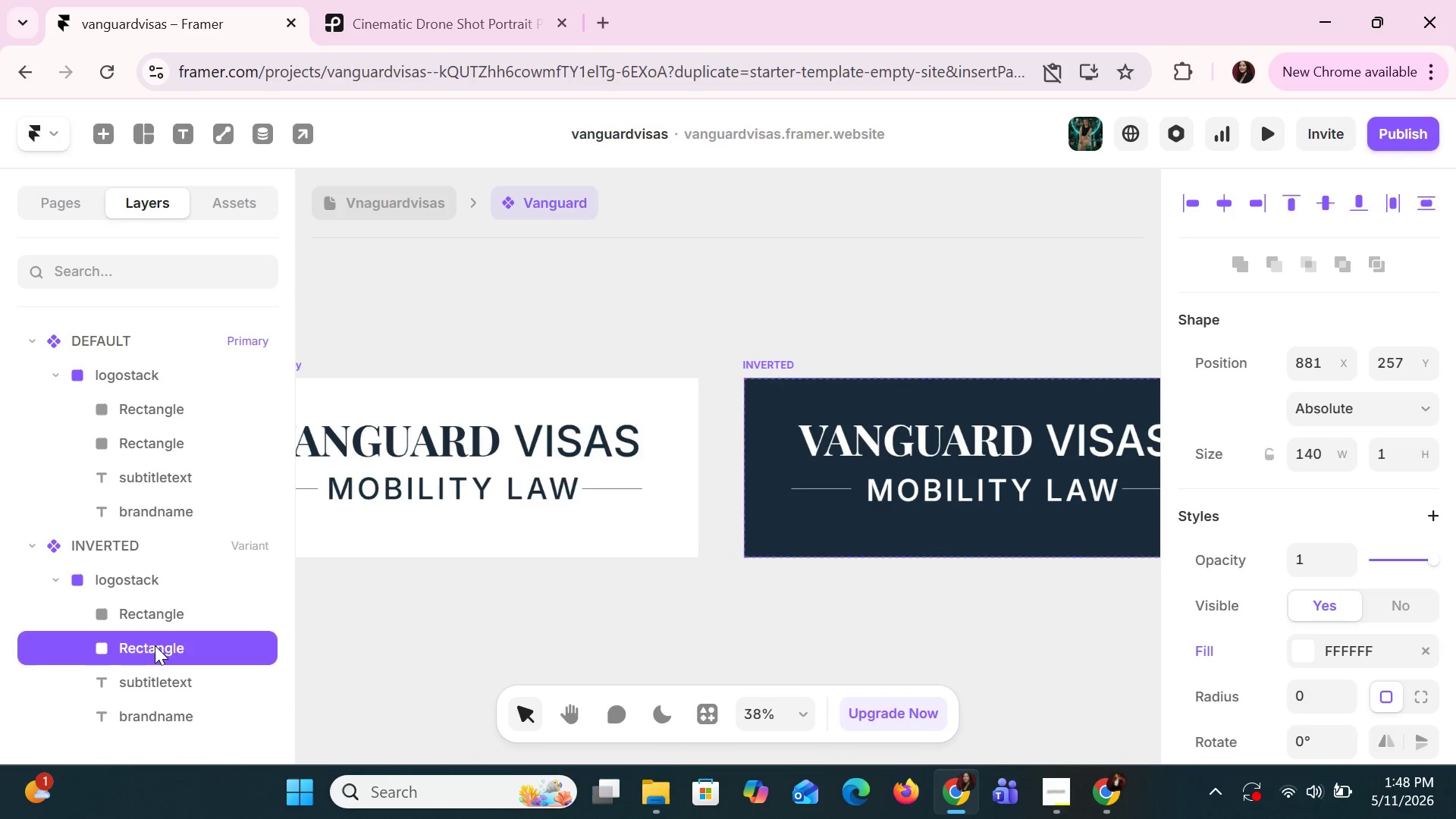 
key(ArrowRight)
 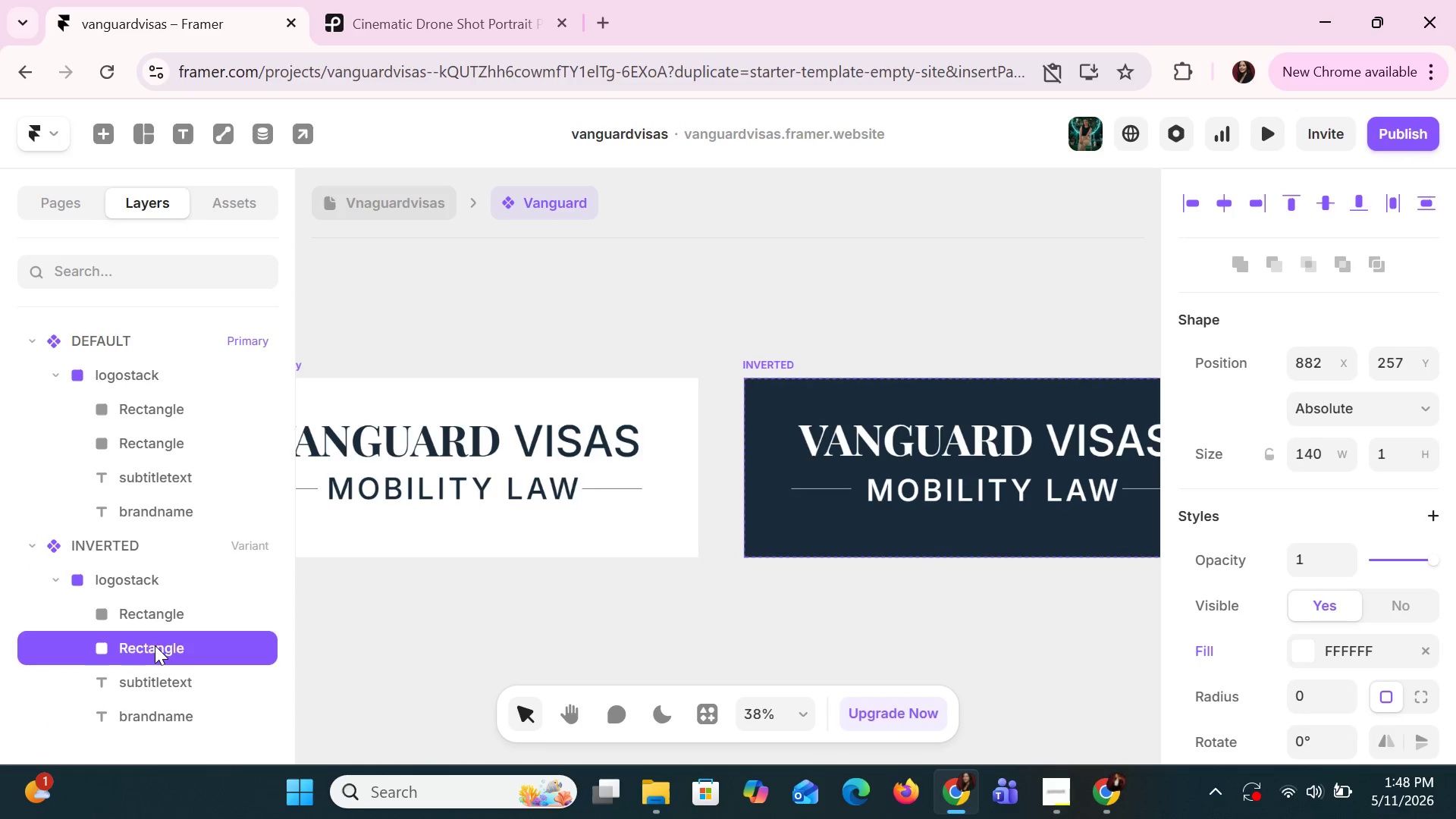 
key(ArrowRight)
 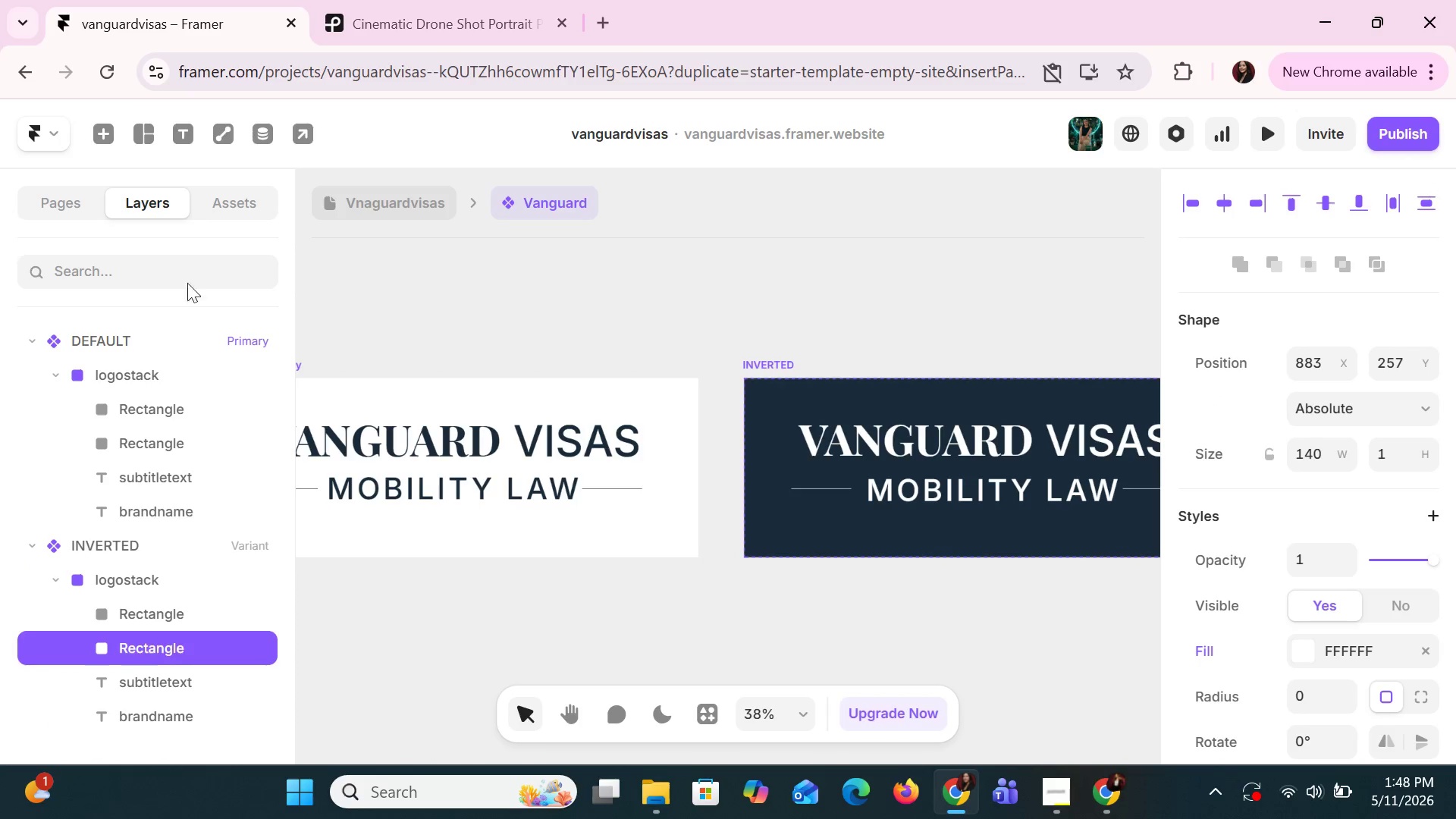 
left_click([397, 427])
 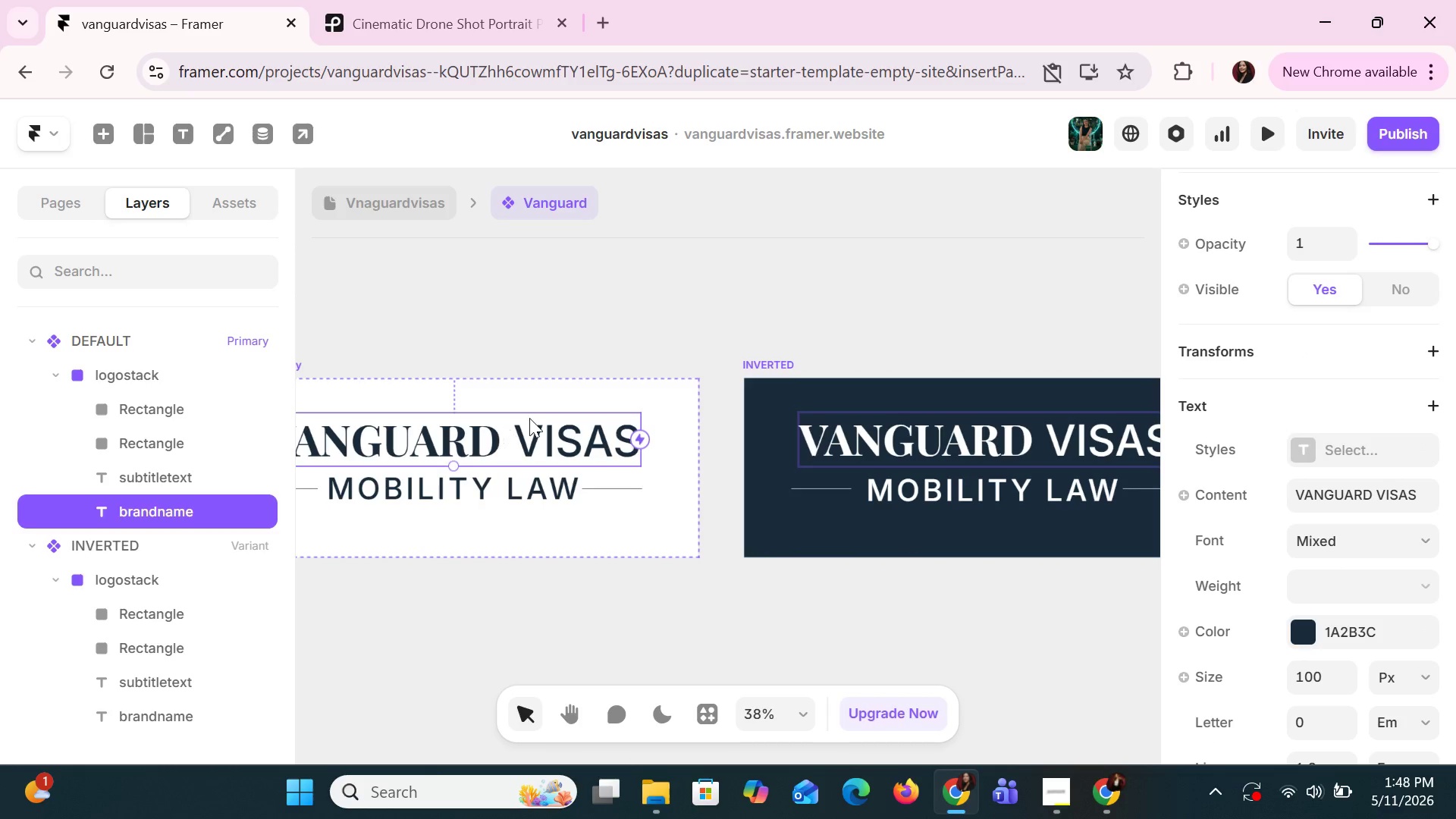 
left_click([548, 419])
 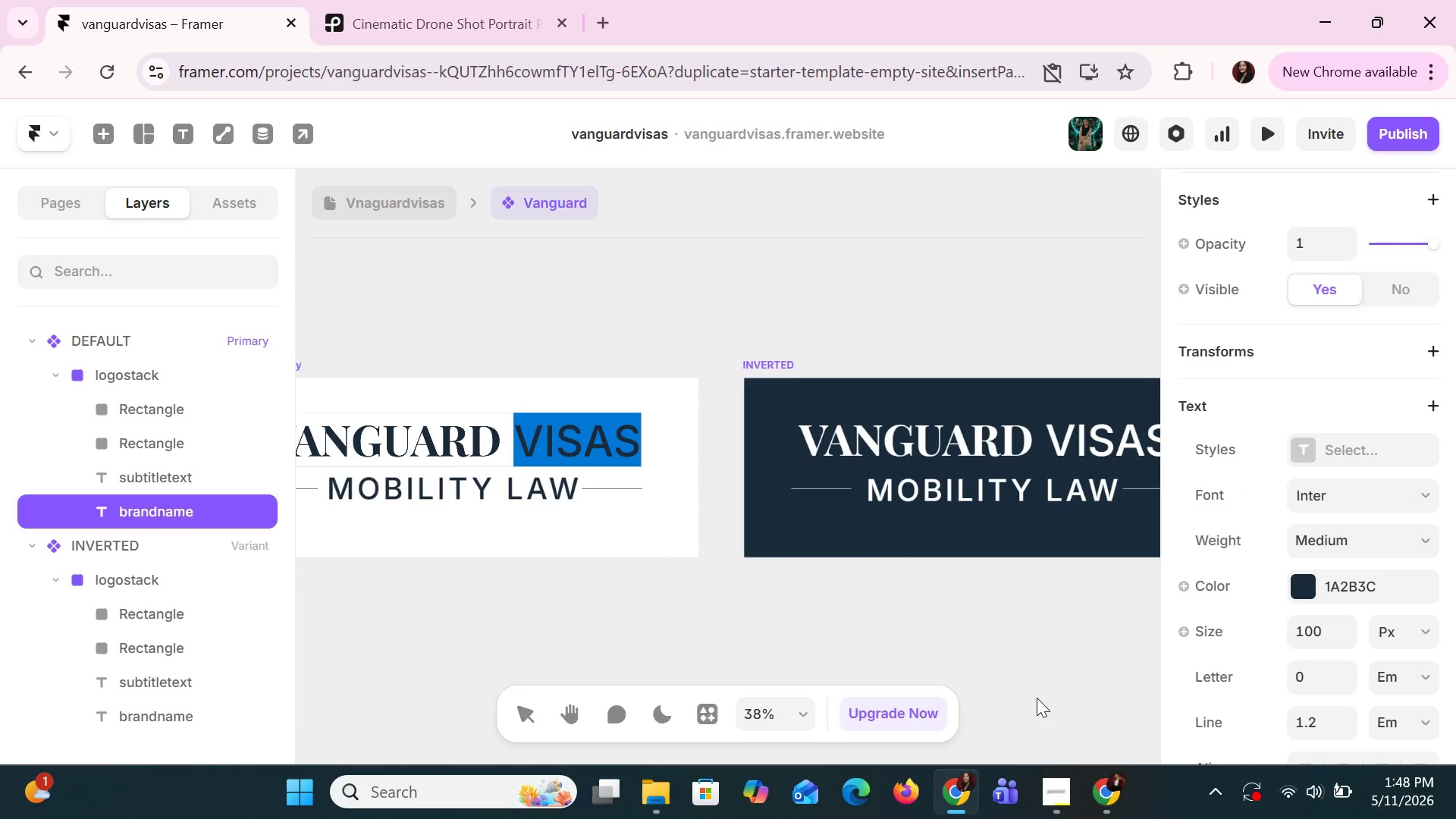 
left_click([1067, 801])